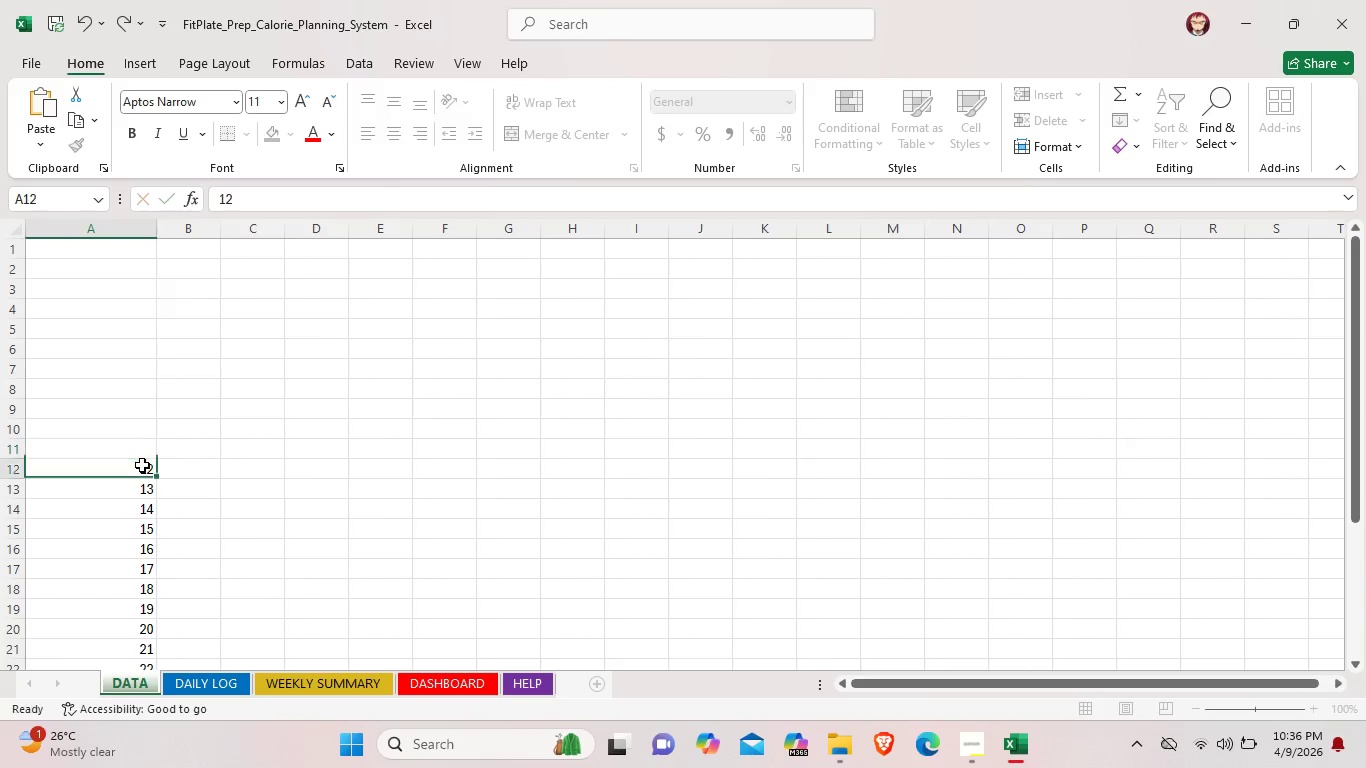 
triple_click([142, 464])
 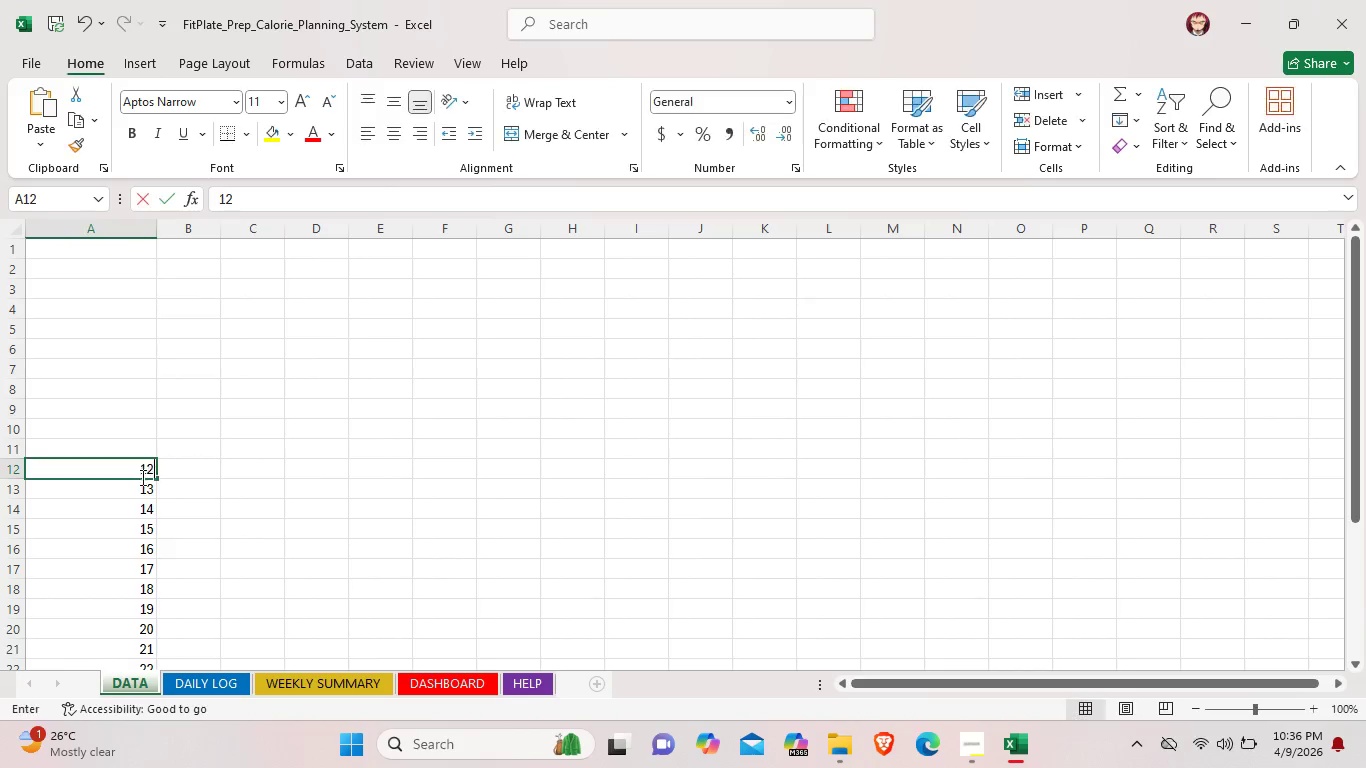 
key(Backspace)
 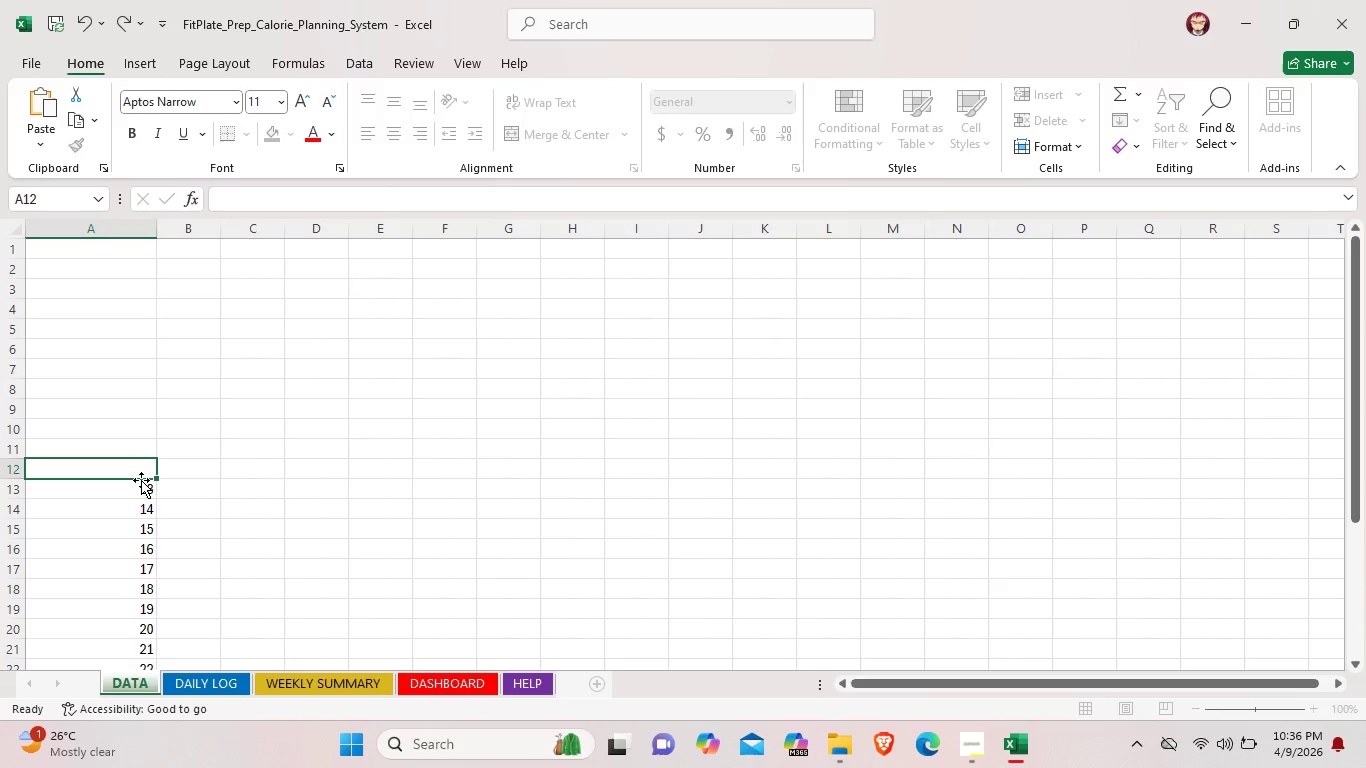 
triple_click([141, 480])
 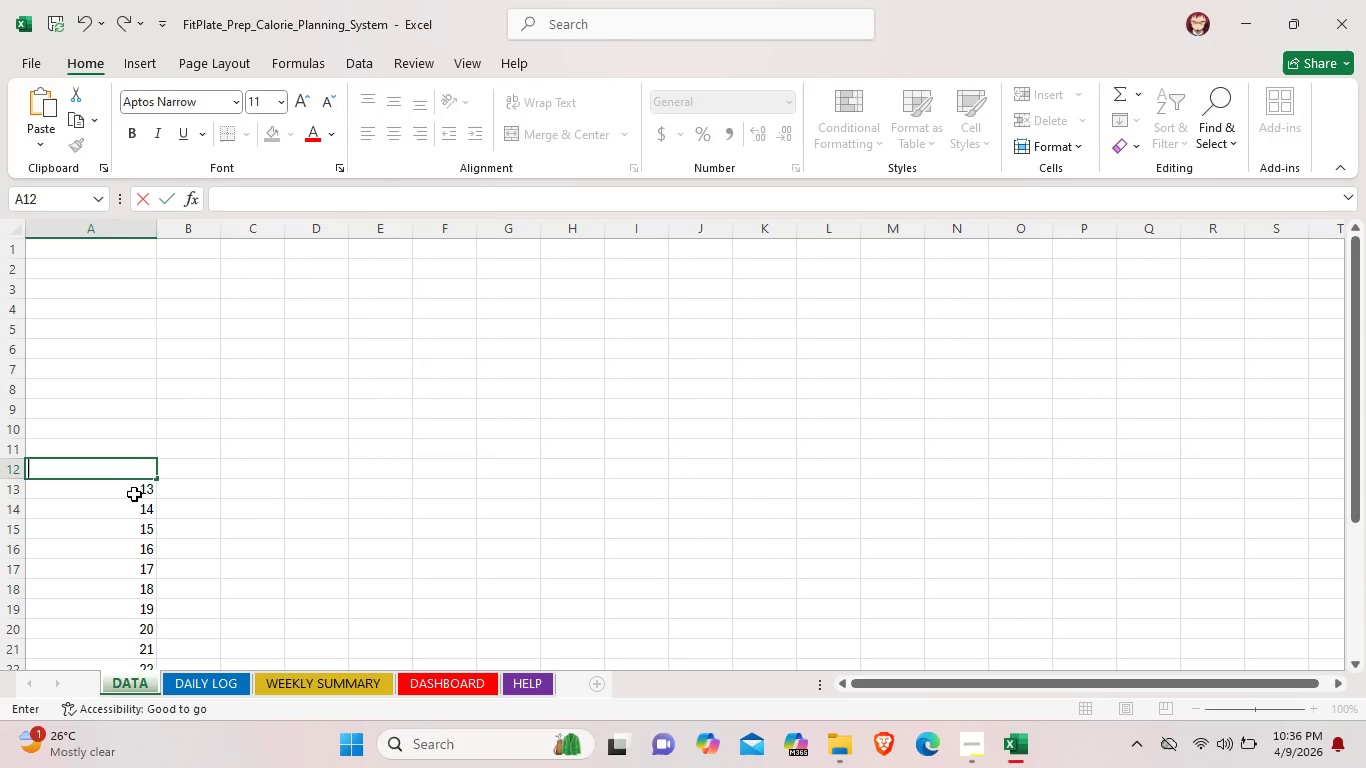 
key(Backspace)
 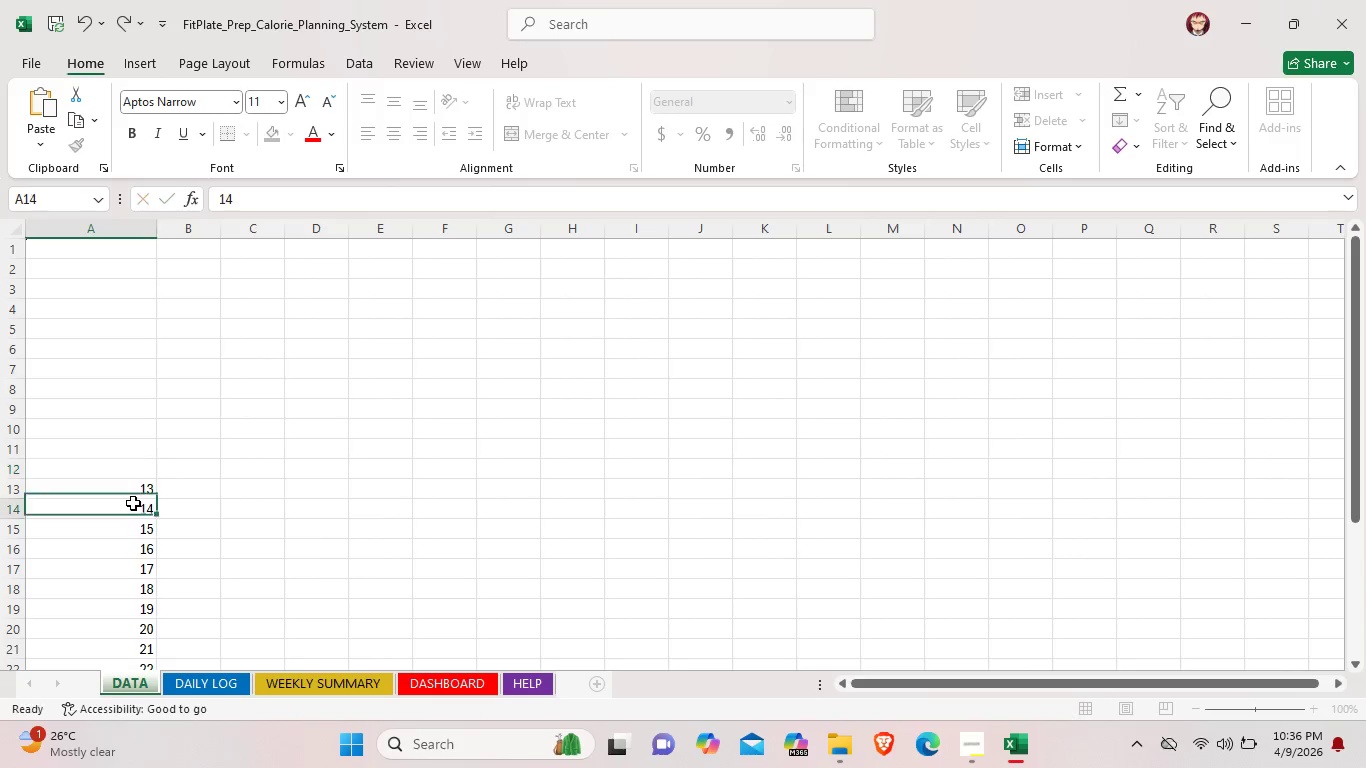 
left_click([133, 503])
 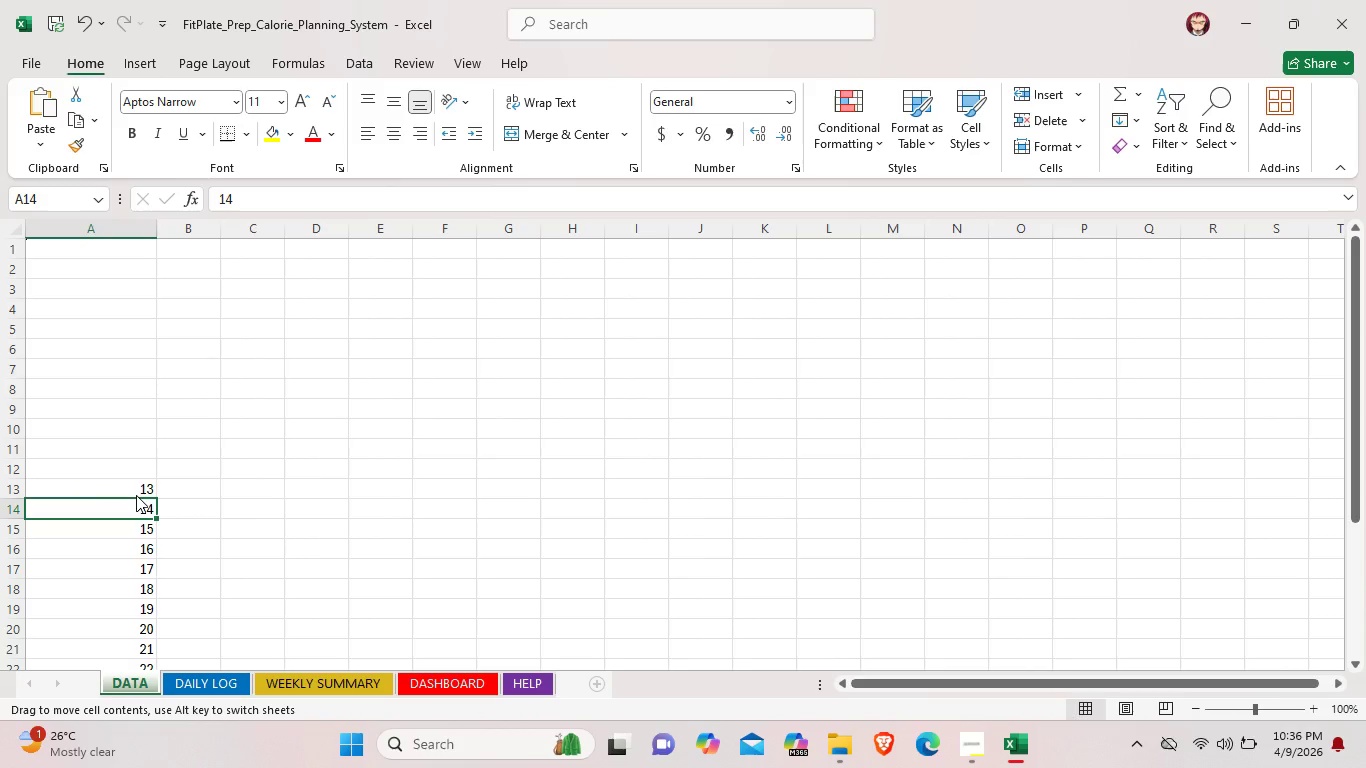 
left_click([136, 495])
 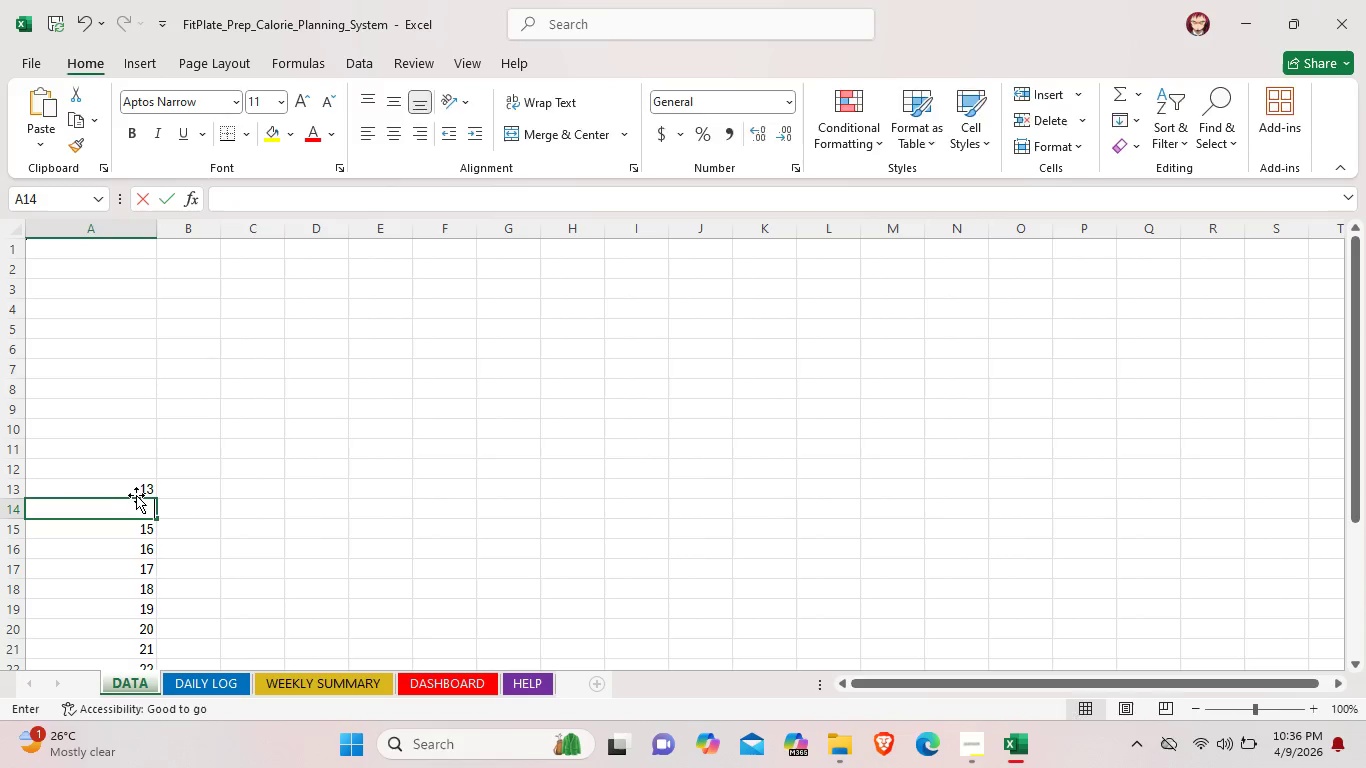 
key(Backspace)
 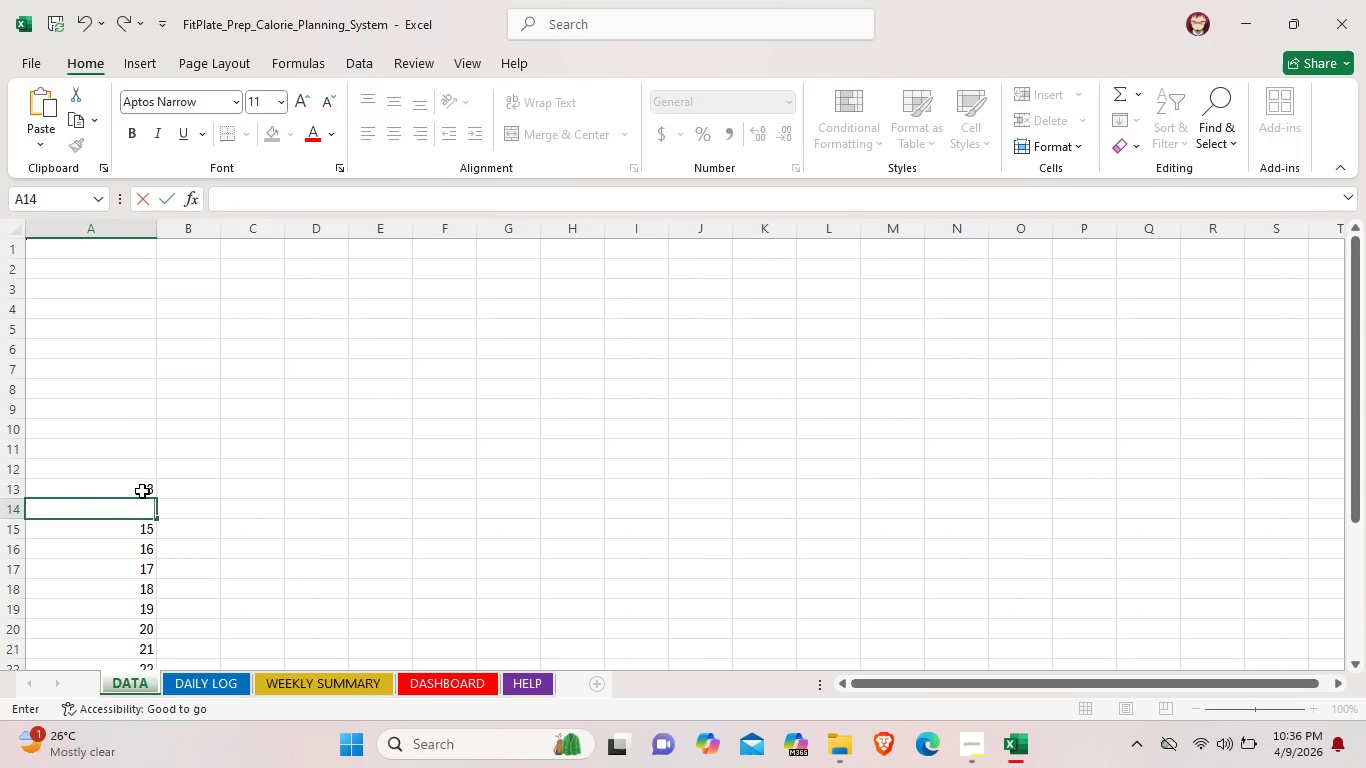 
left_click([142, 491])
 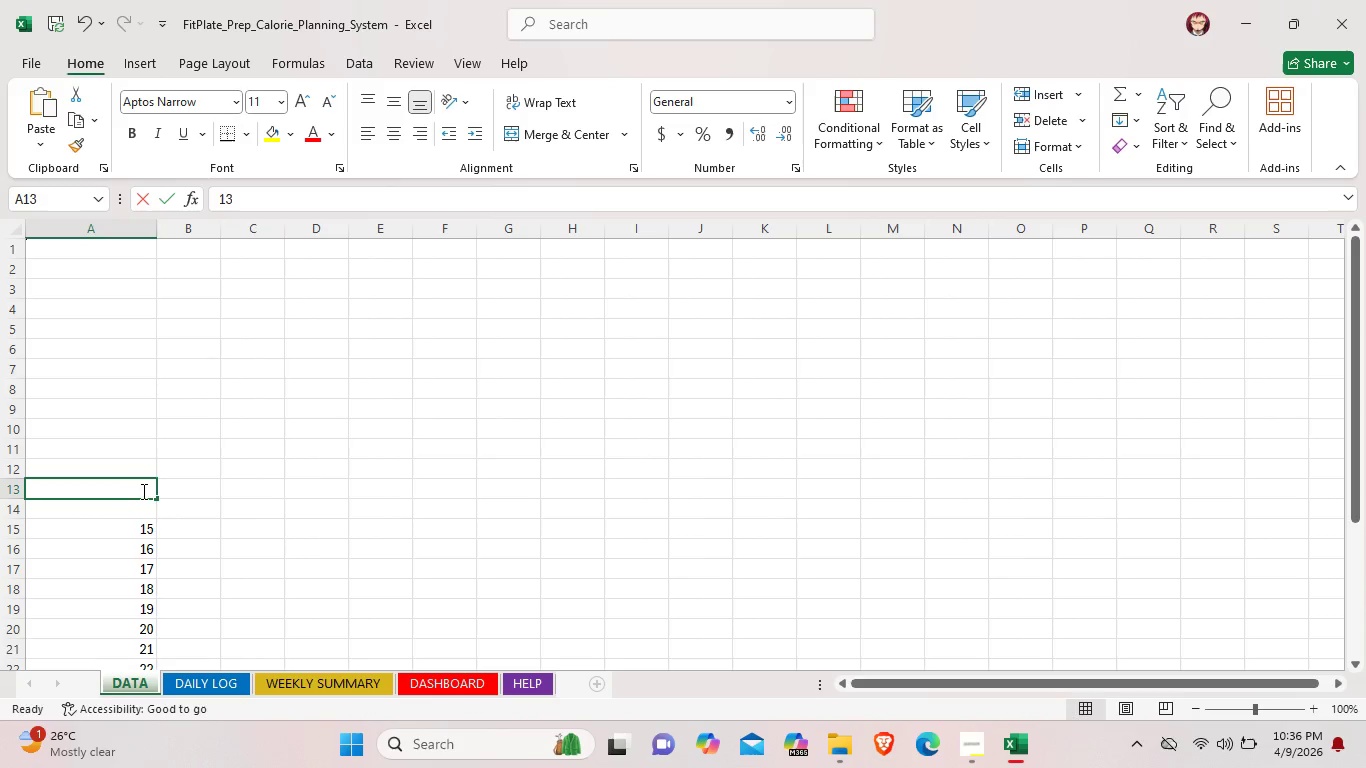 
key(Backspace)
 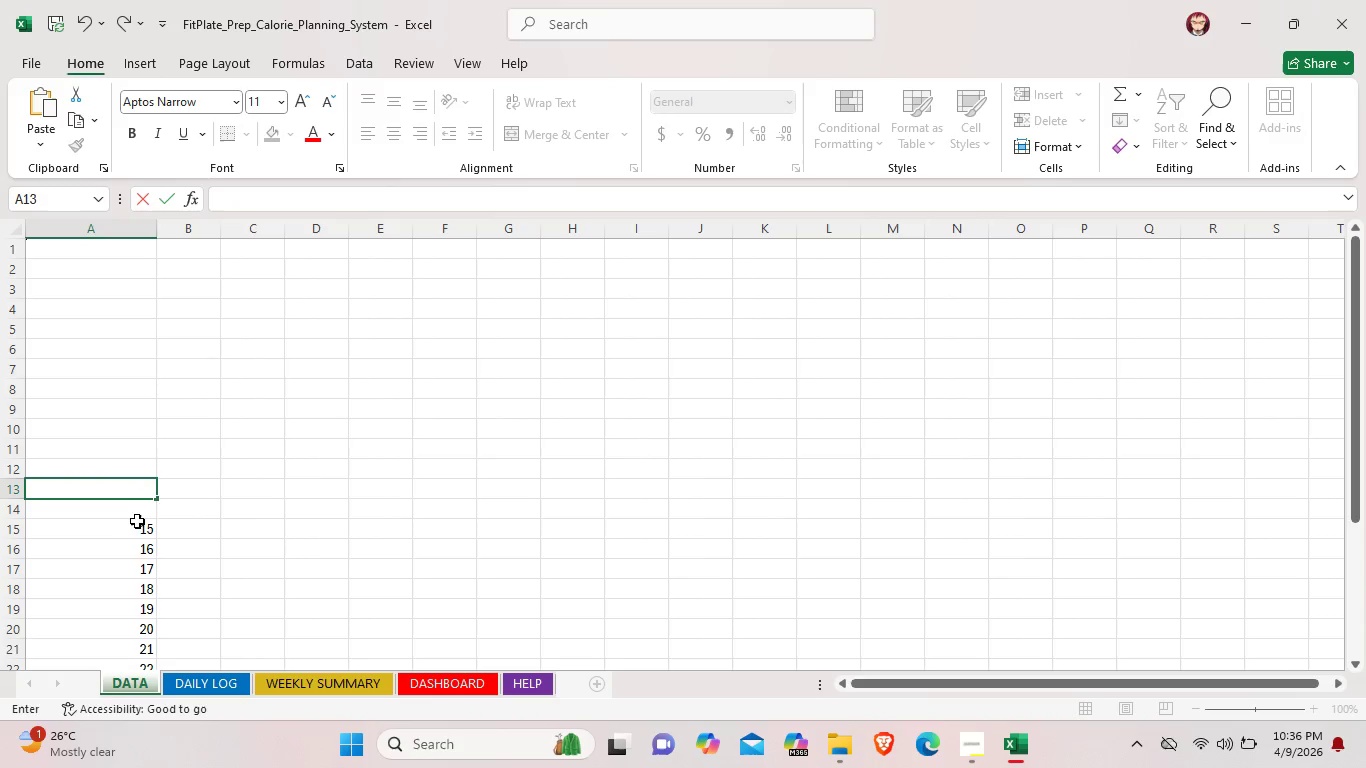 
left_click([137, 522])
 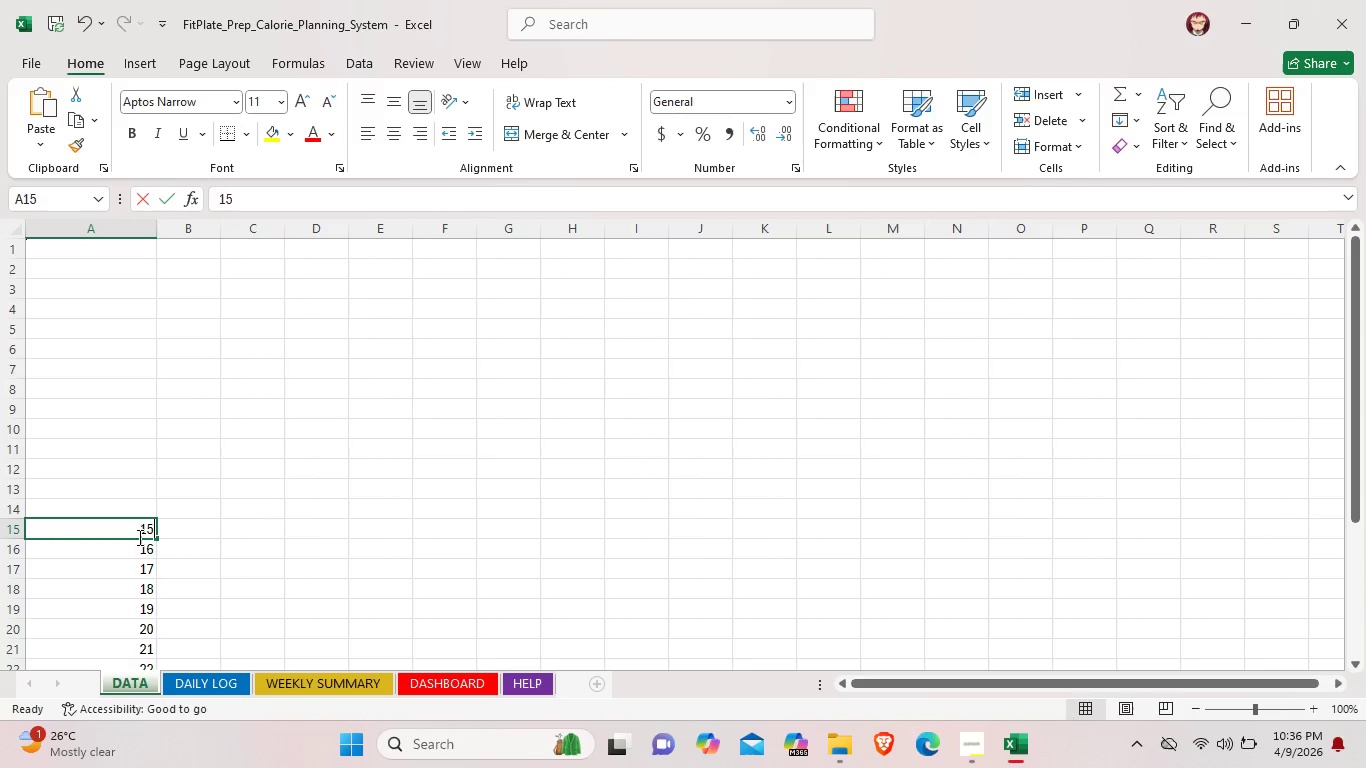 
key(Backspace)
 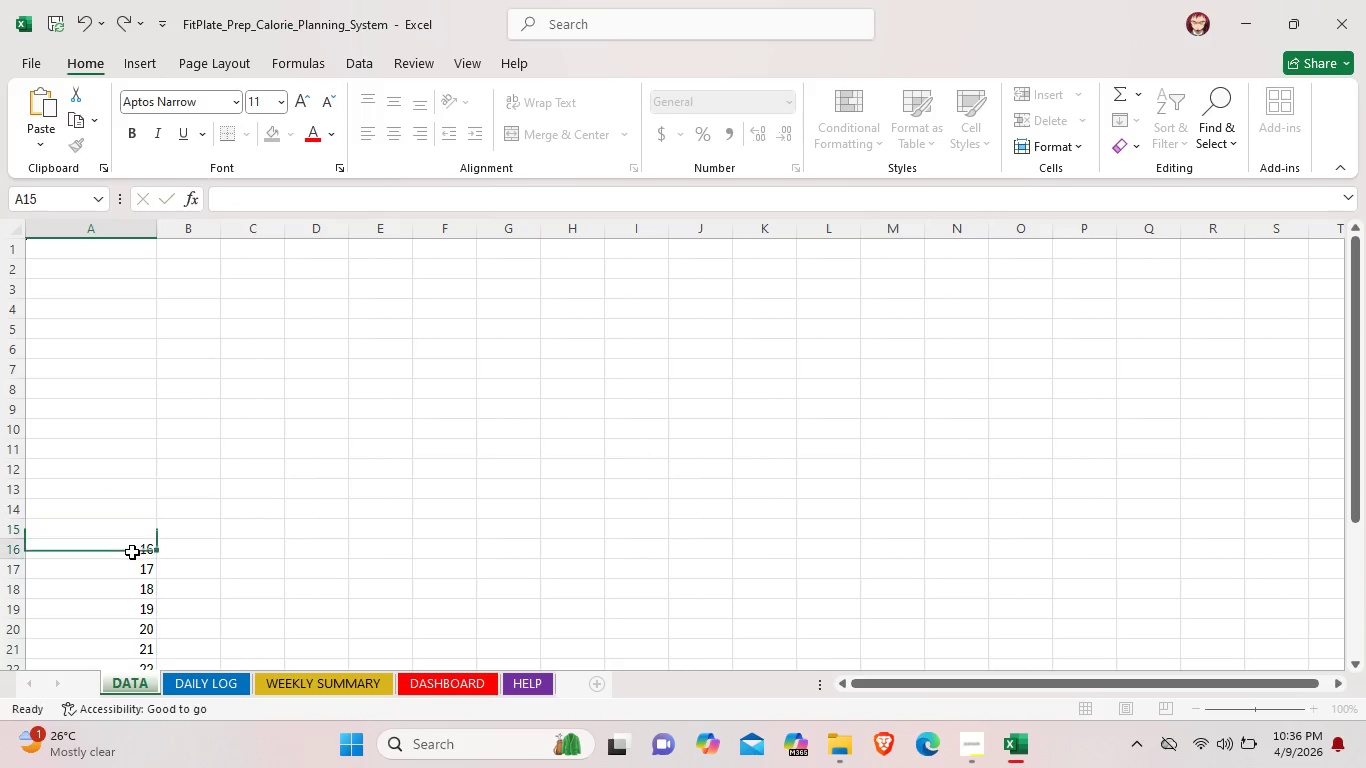 
left_click([133, 551])
 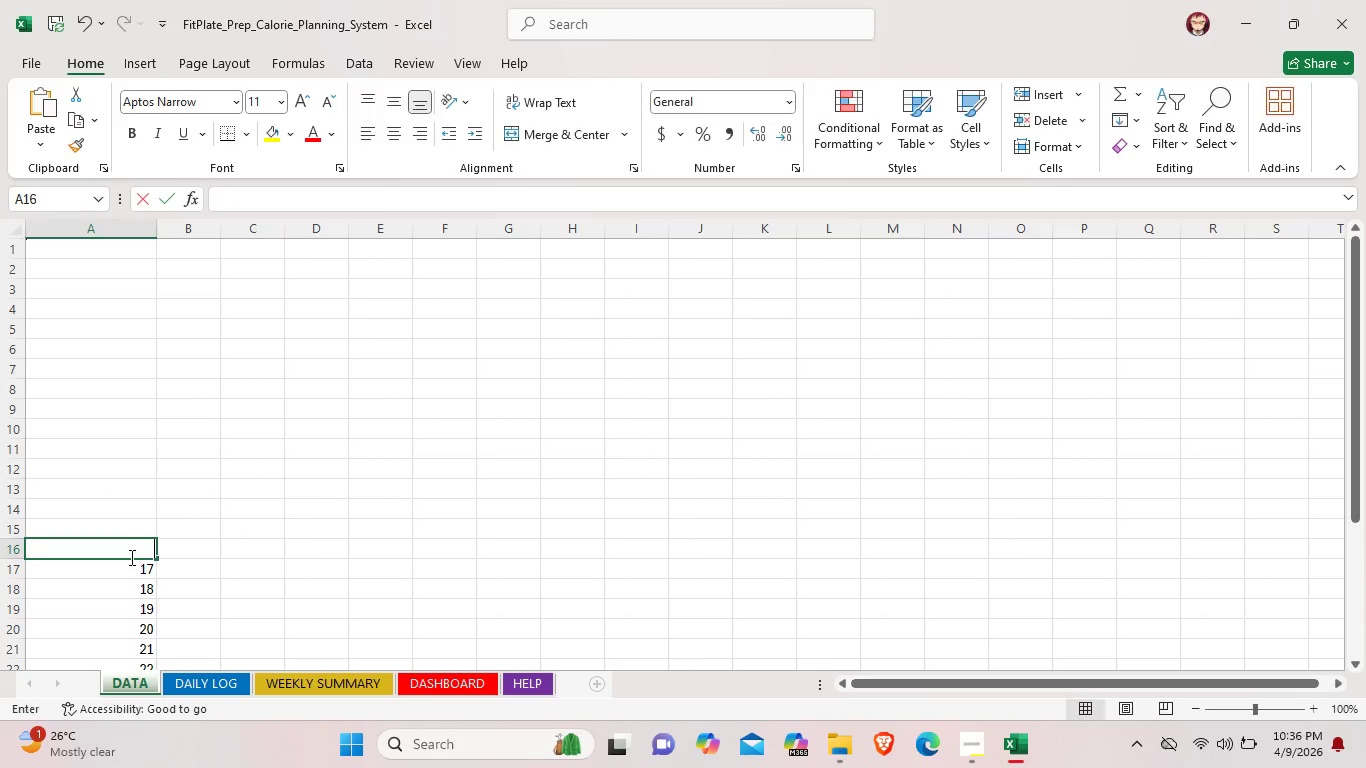 
key(Backspace)
 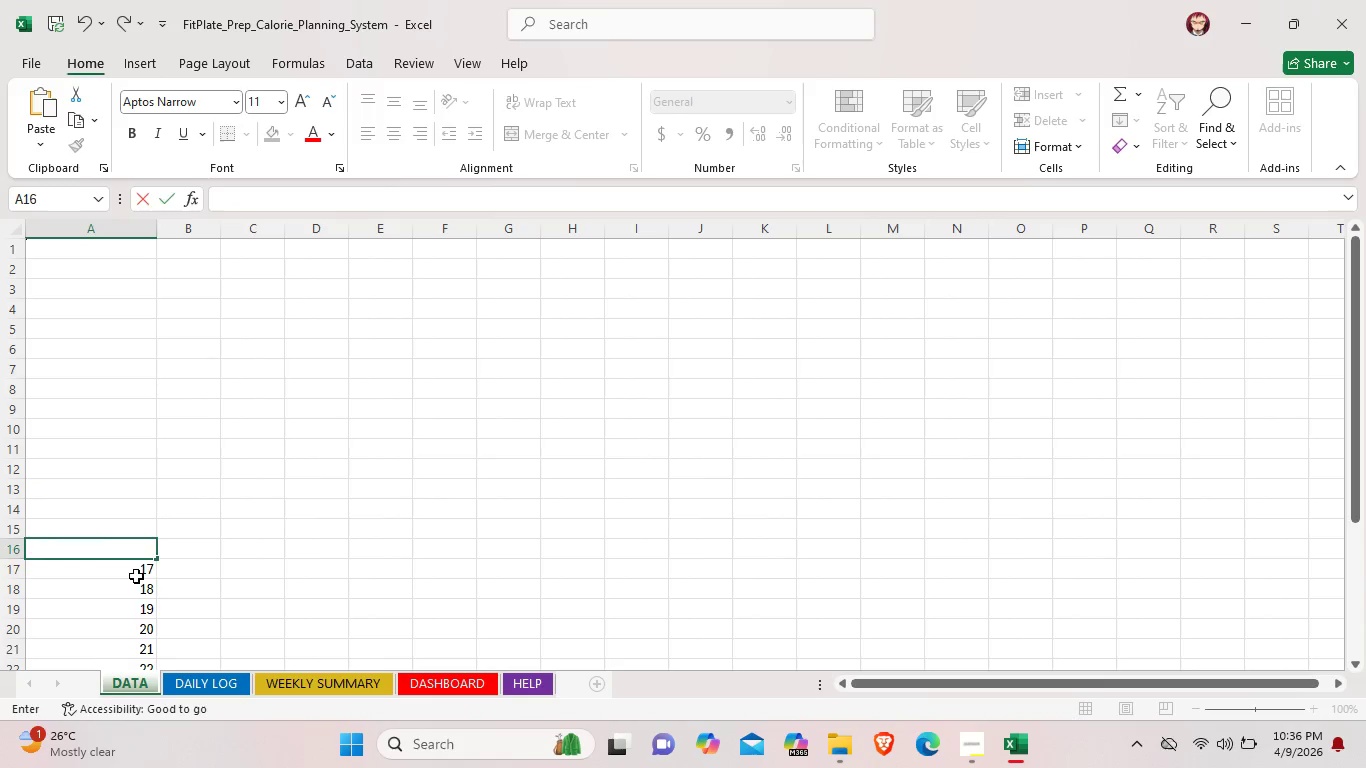 
left_click([136, 576])
 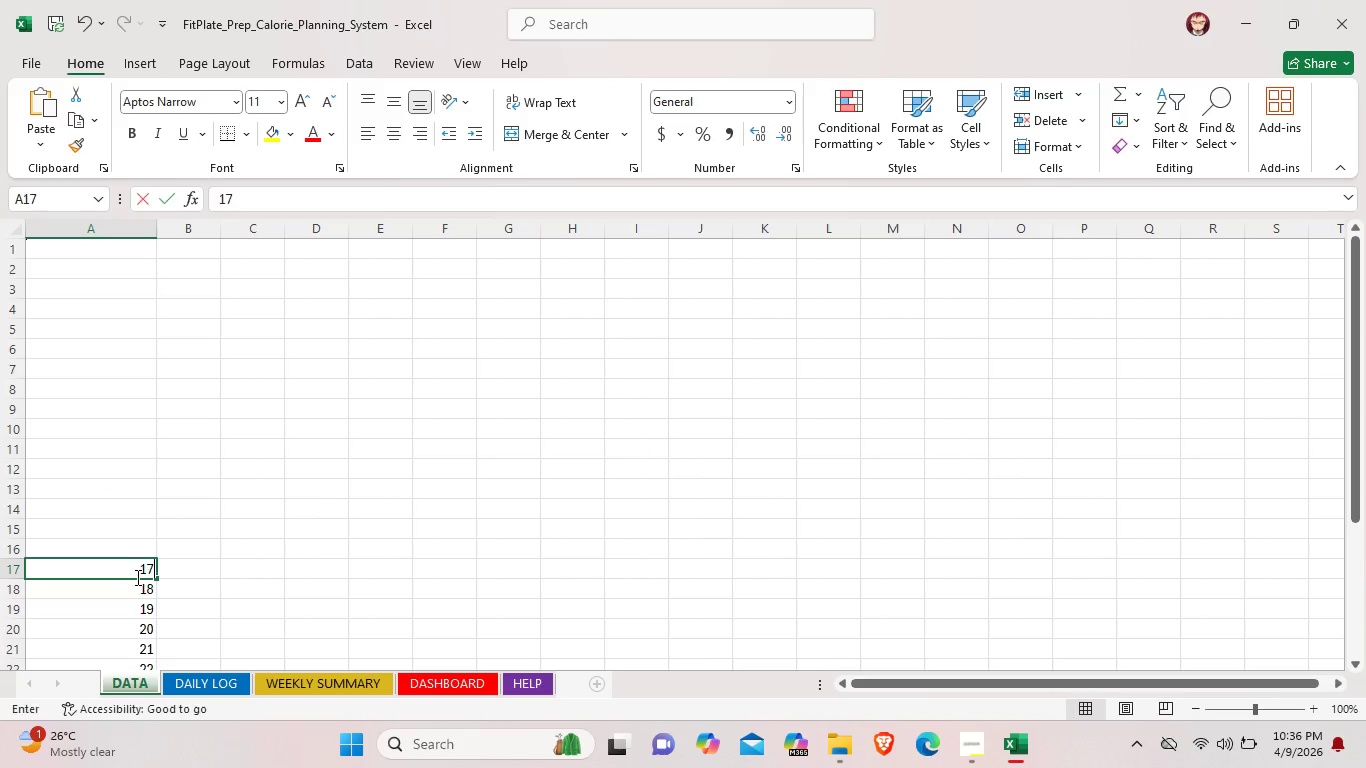 
key(Backspace)
 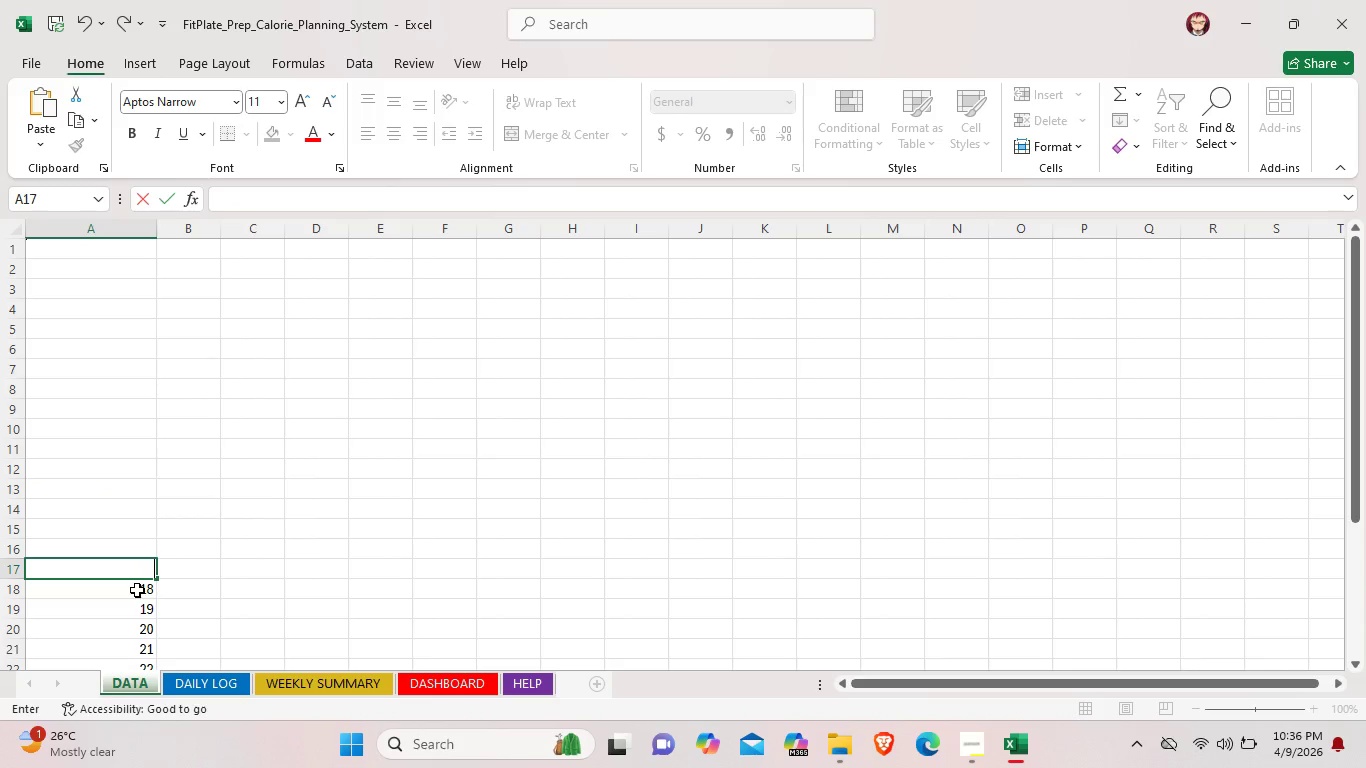 
left_click([137, 590])
 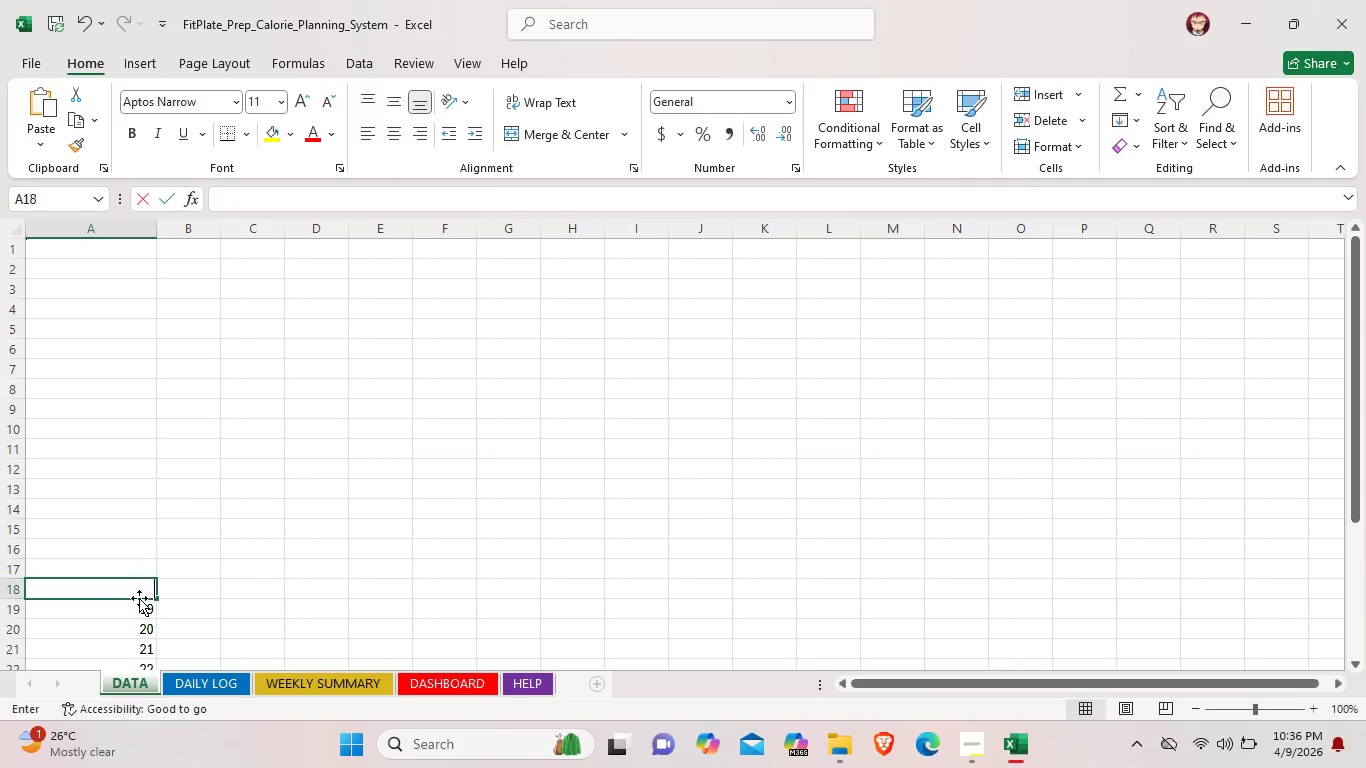 
key(Backspace)
 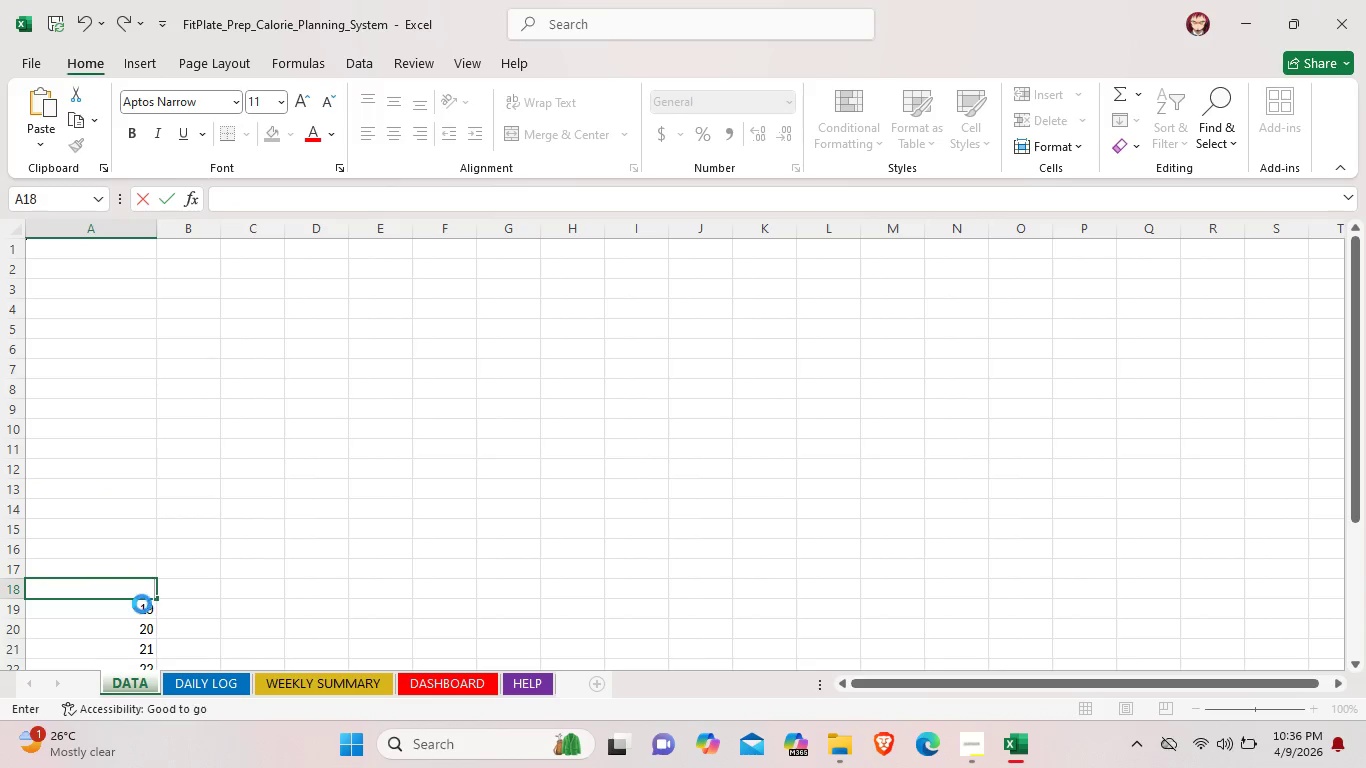 
left_click([142, 604])
 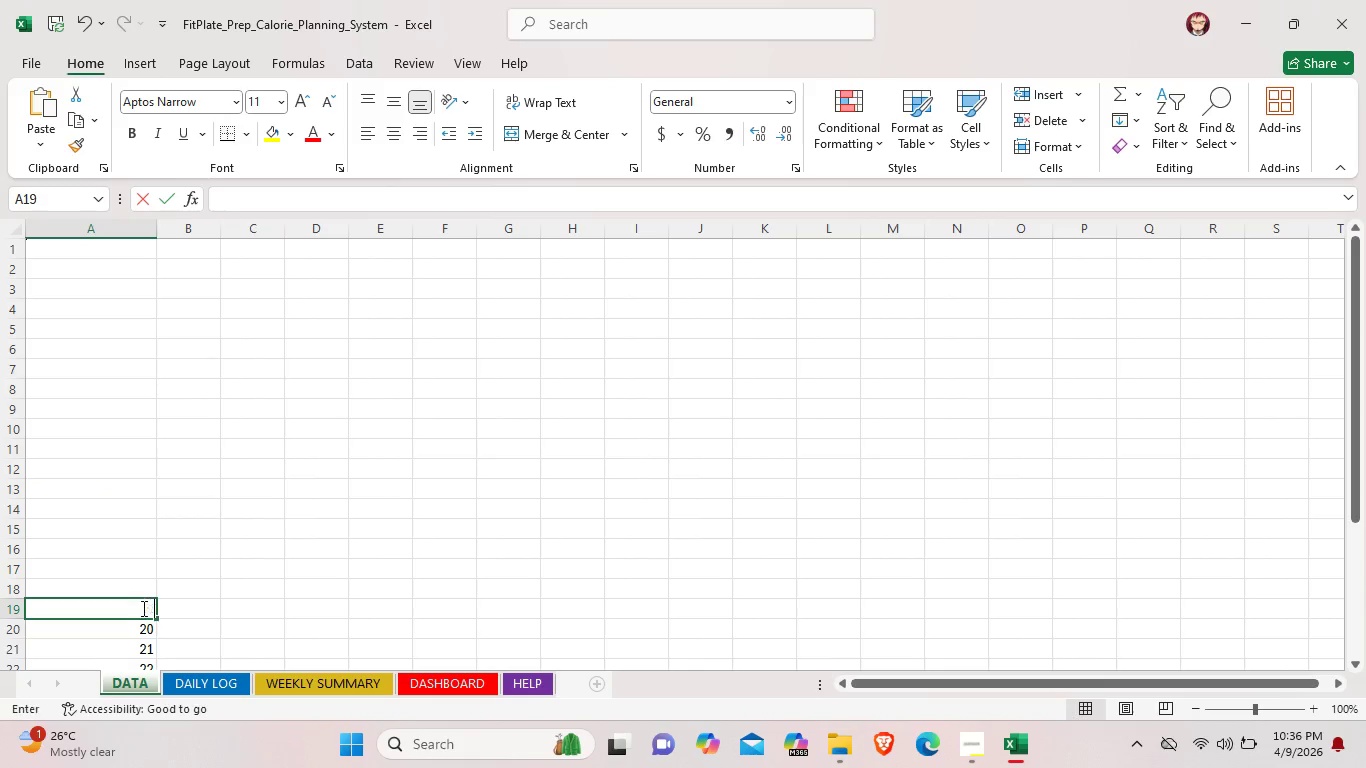 
key(Backspace)
 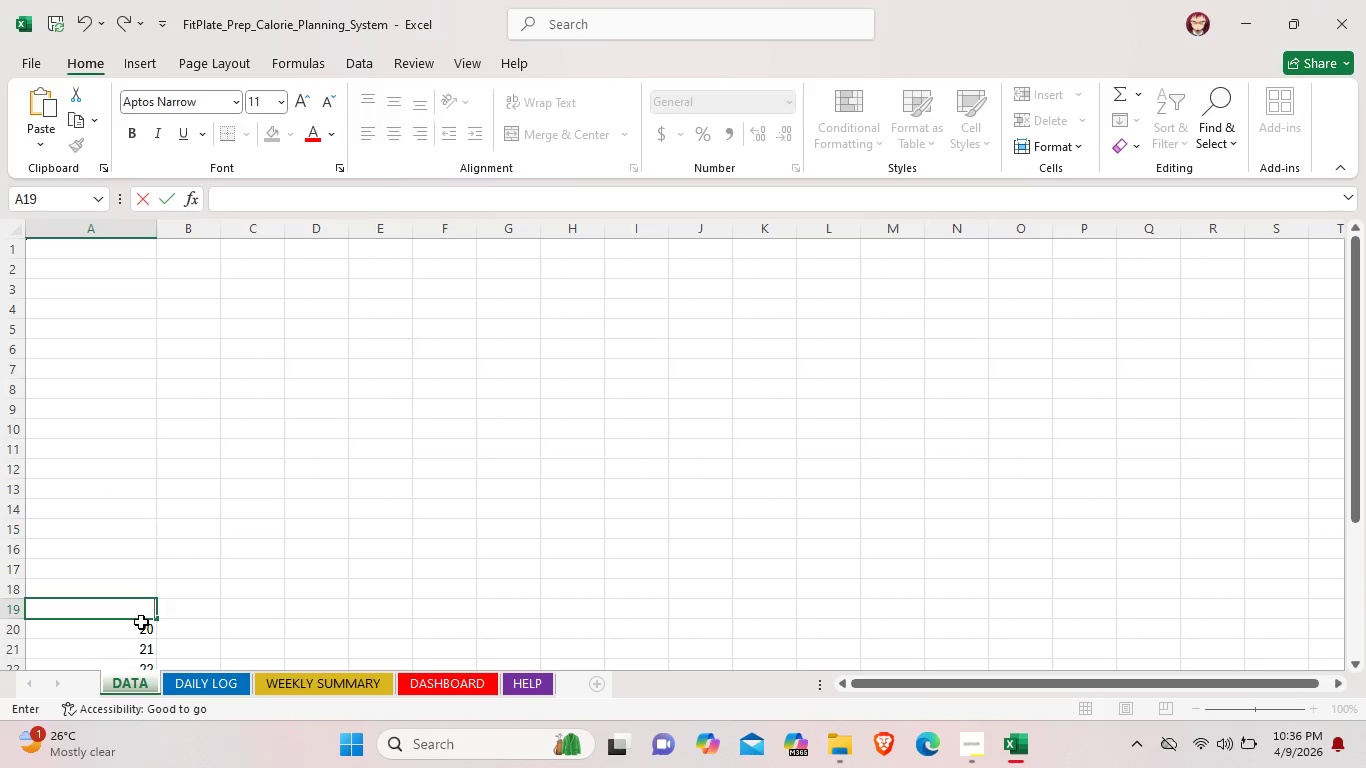 
left_click([141, 622])
 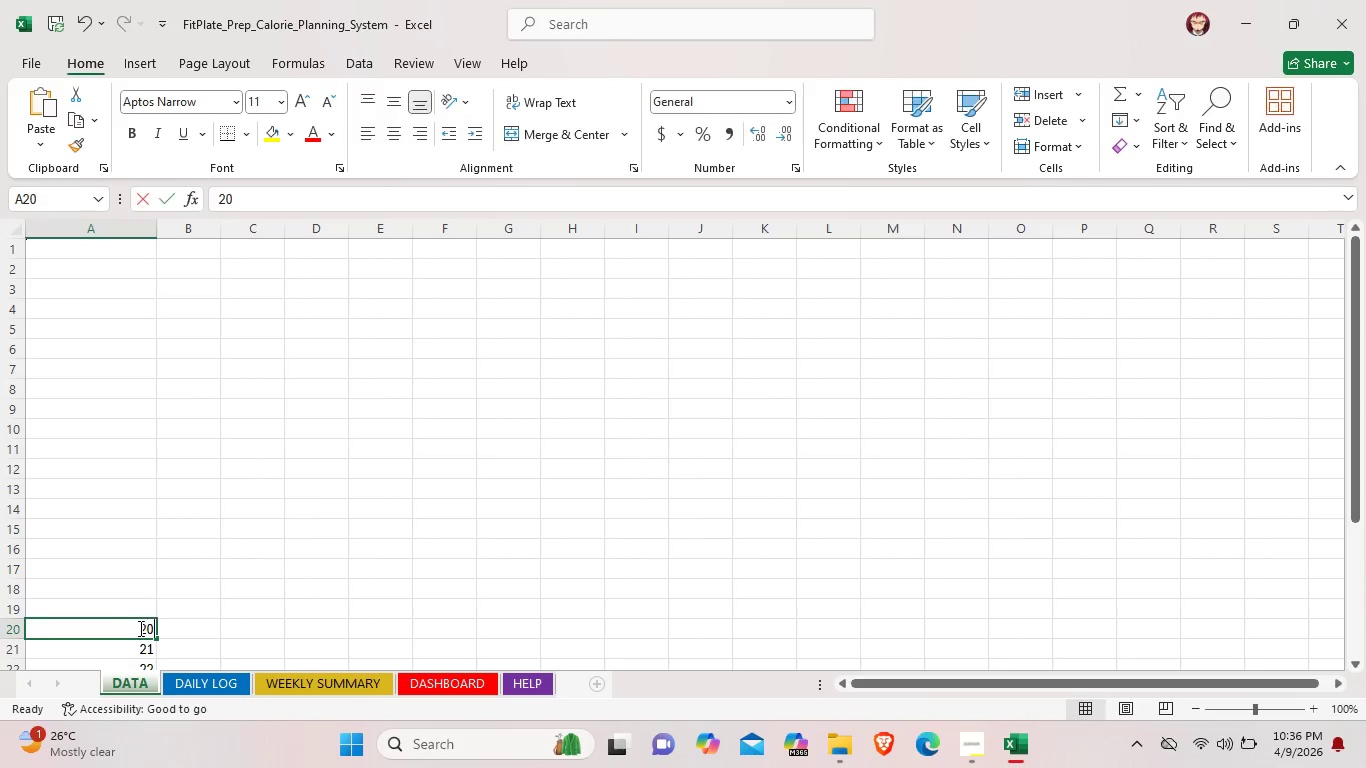 
key(Backspace)
 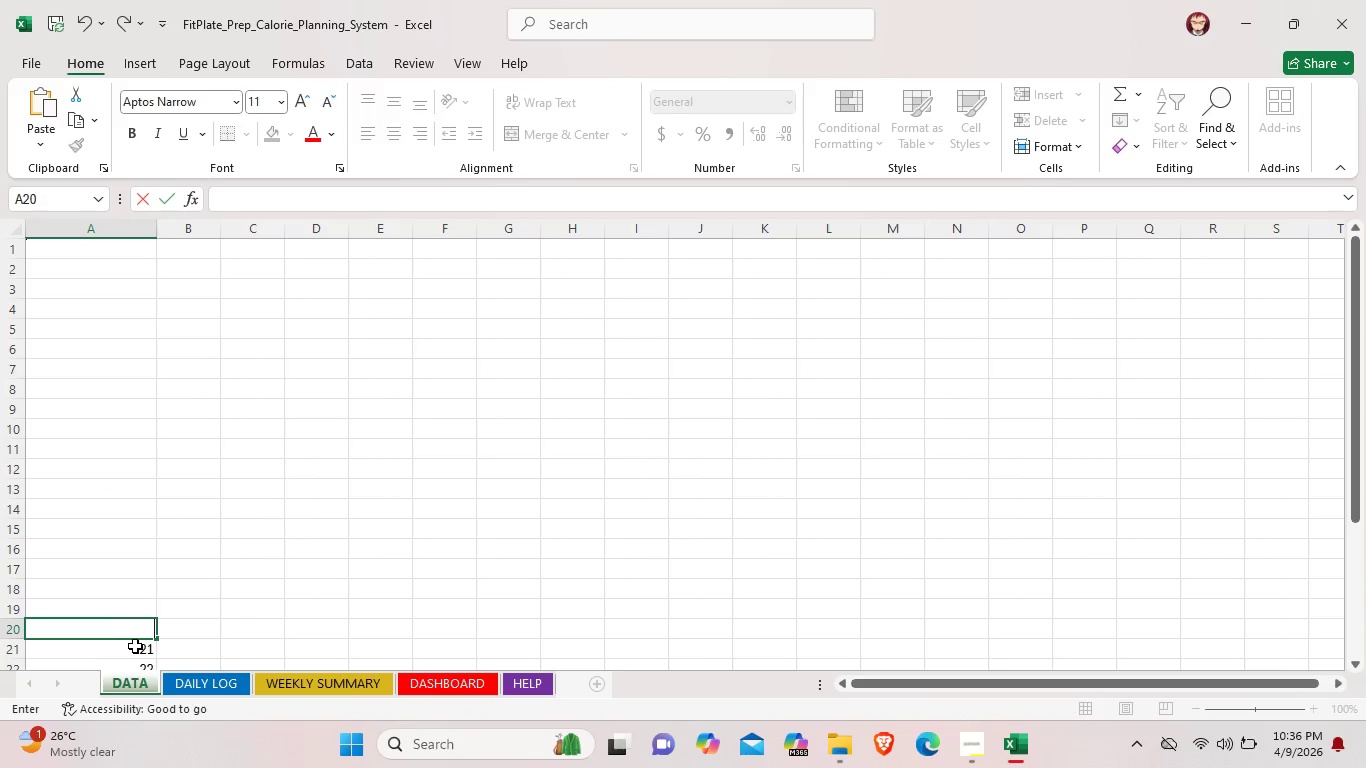 
left_click([135, 646])
 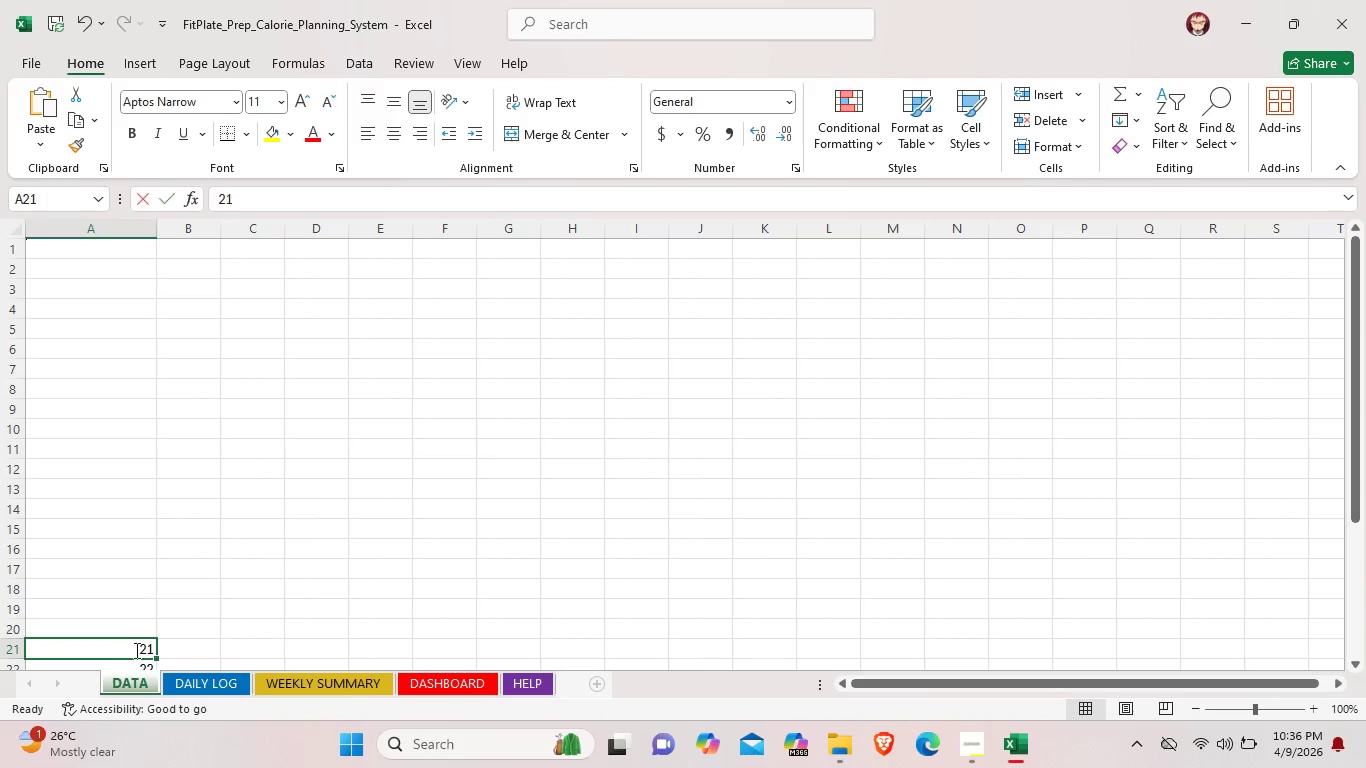 
key(Backspace)
 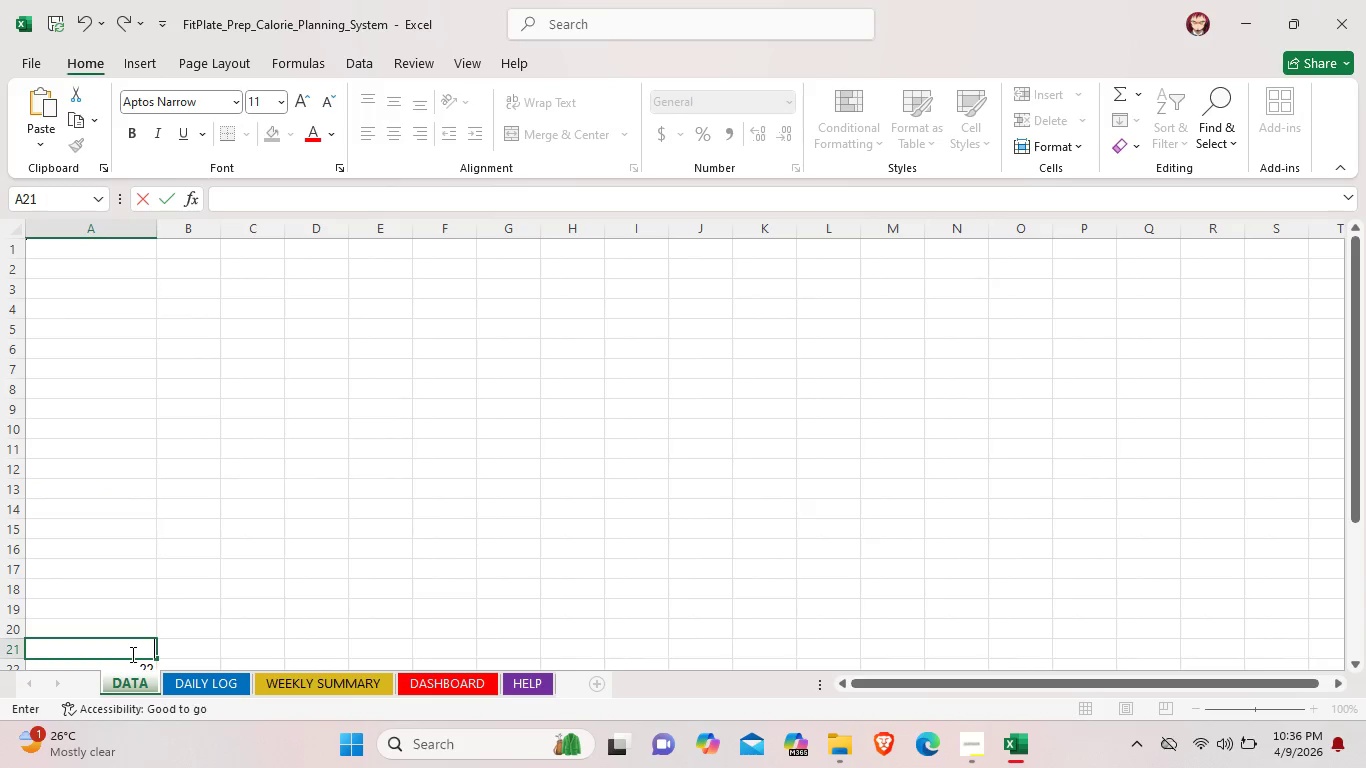 
scroll: coordinate [131, 653], scroll_direction: down, amount: 3.0
 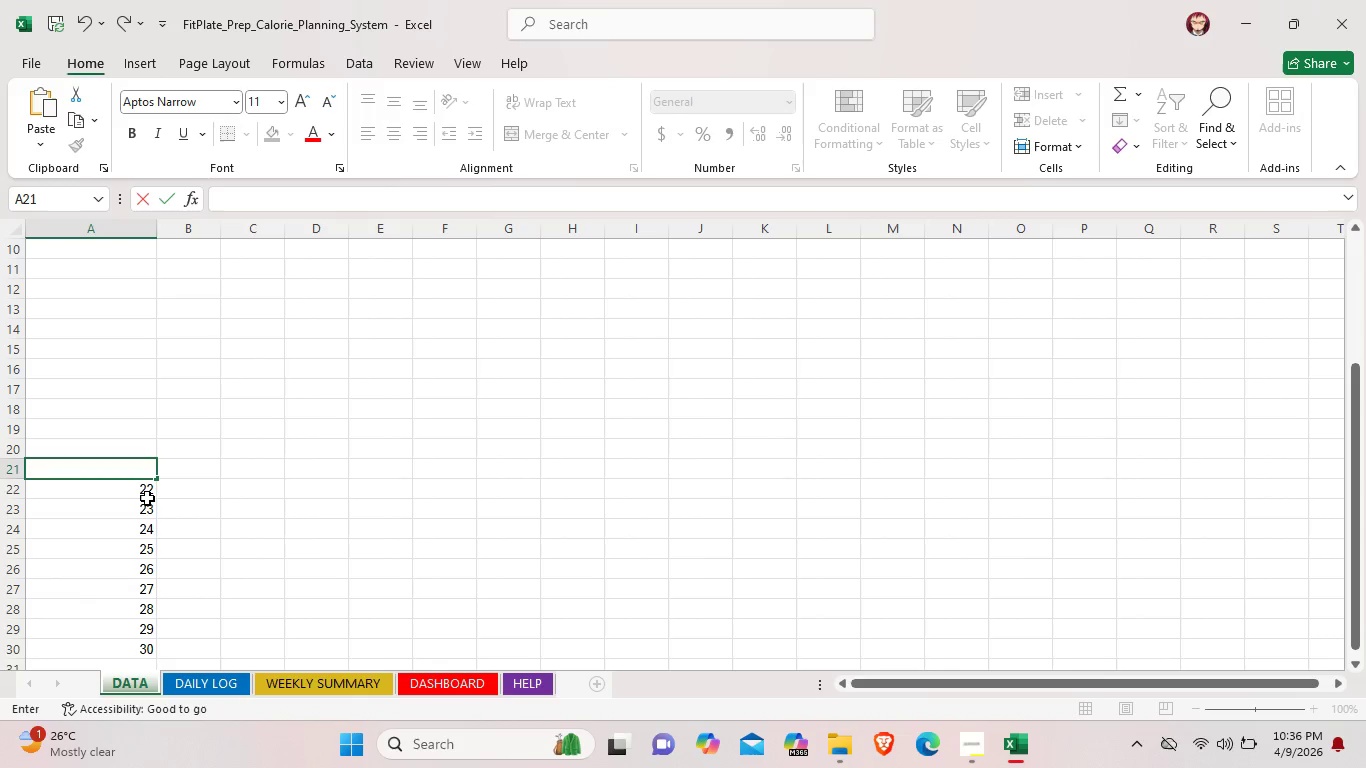 
left_click([147, 498])
 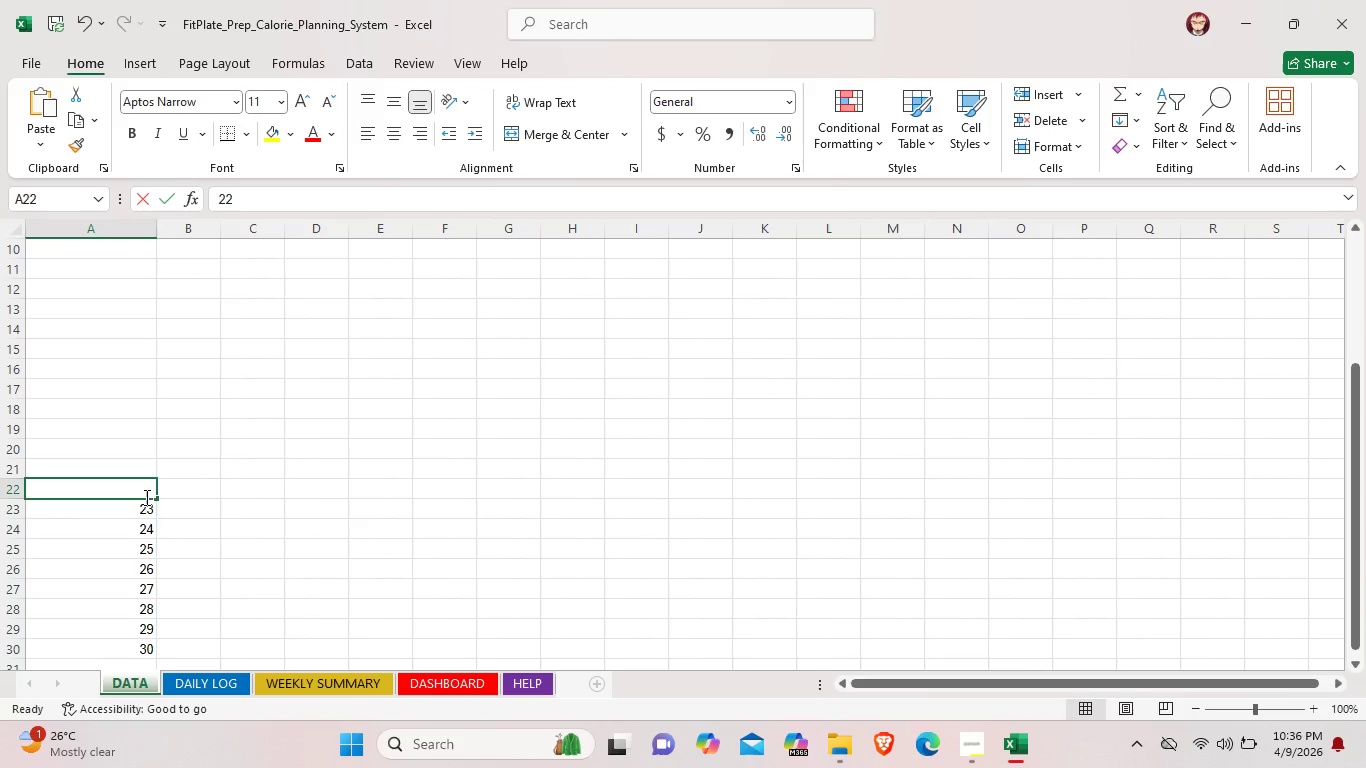 
key(Backspace)
 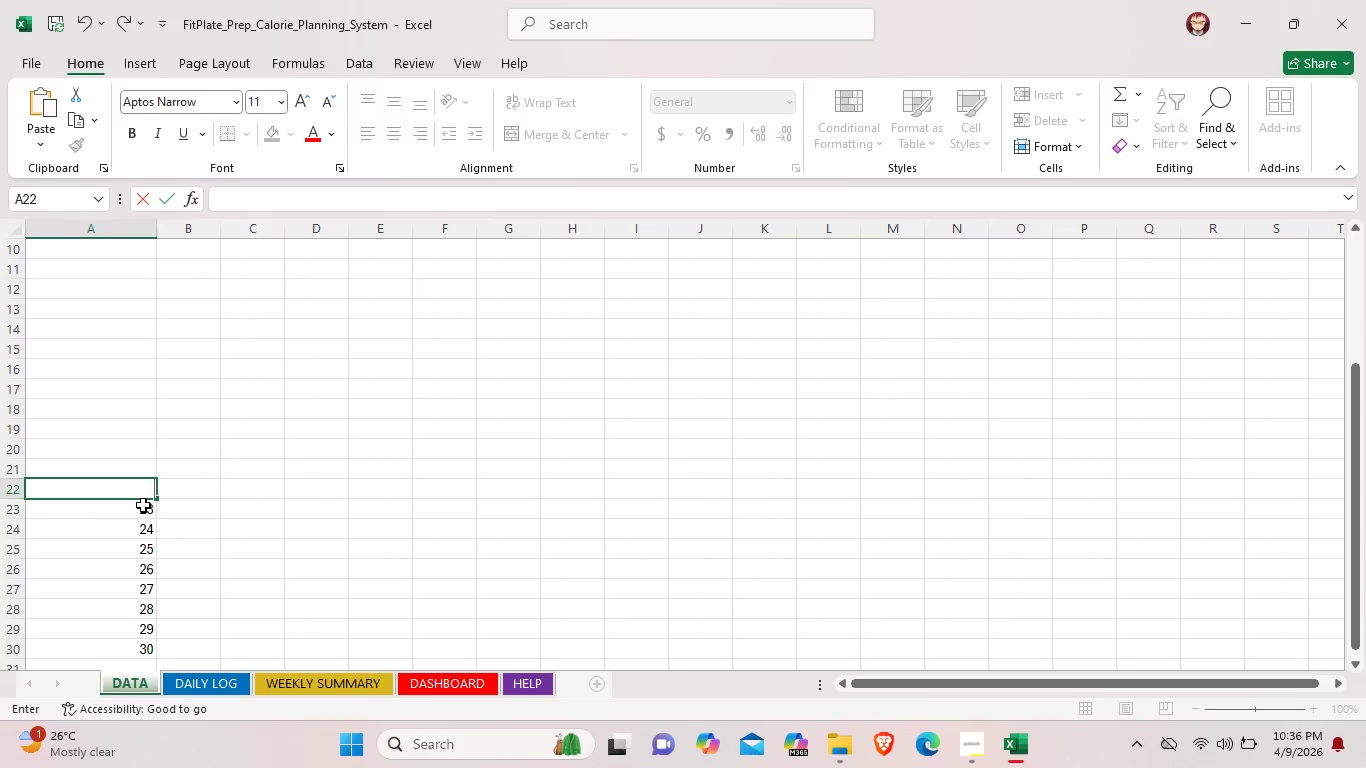 
left_click([143, 505])
 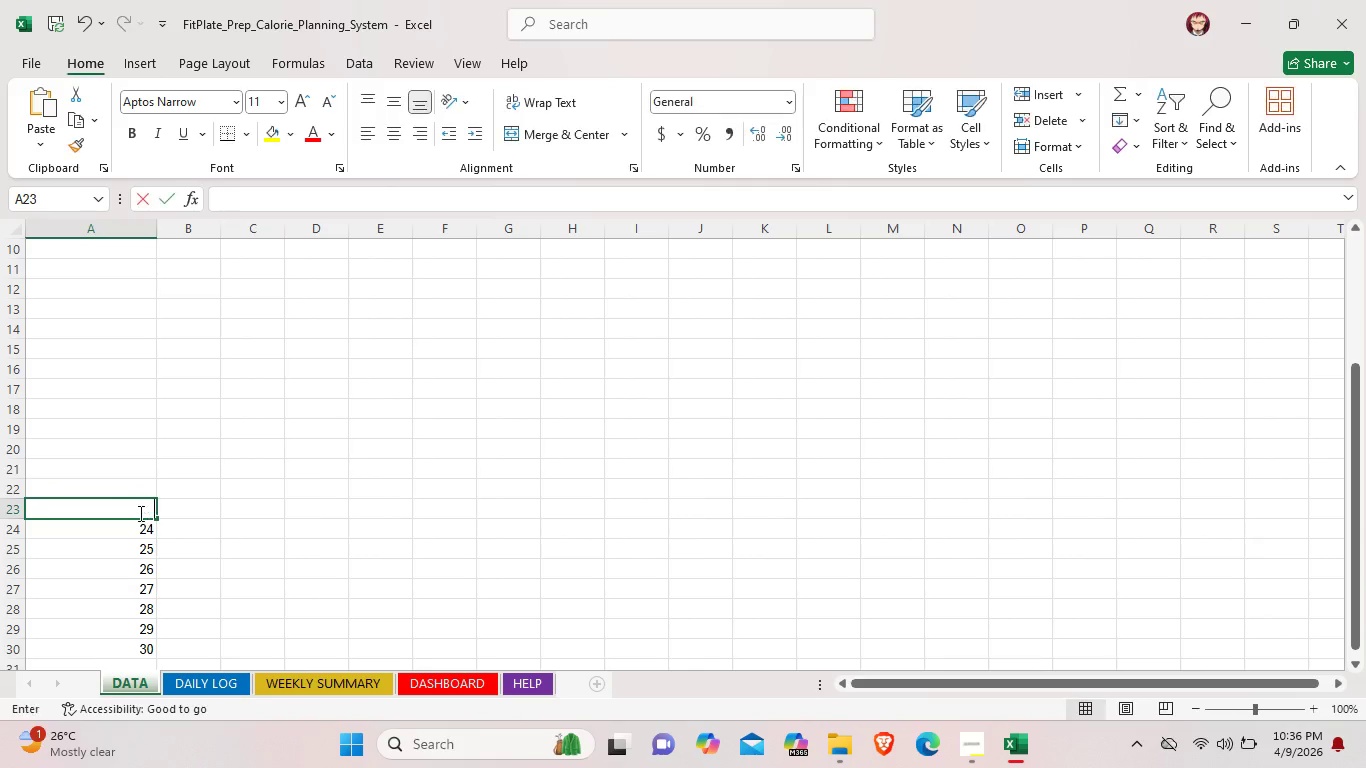 
key(Backspace)
 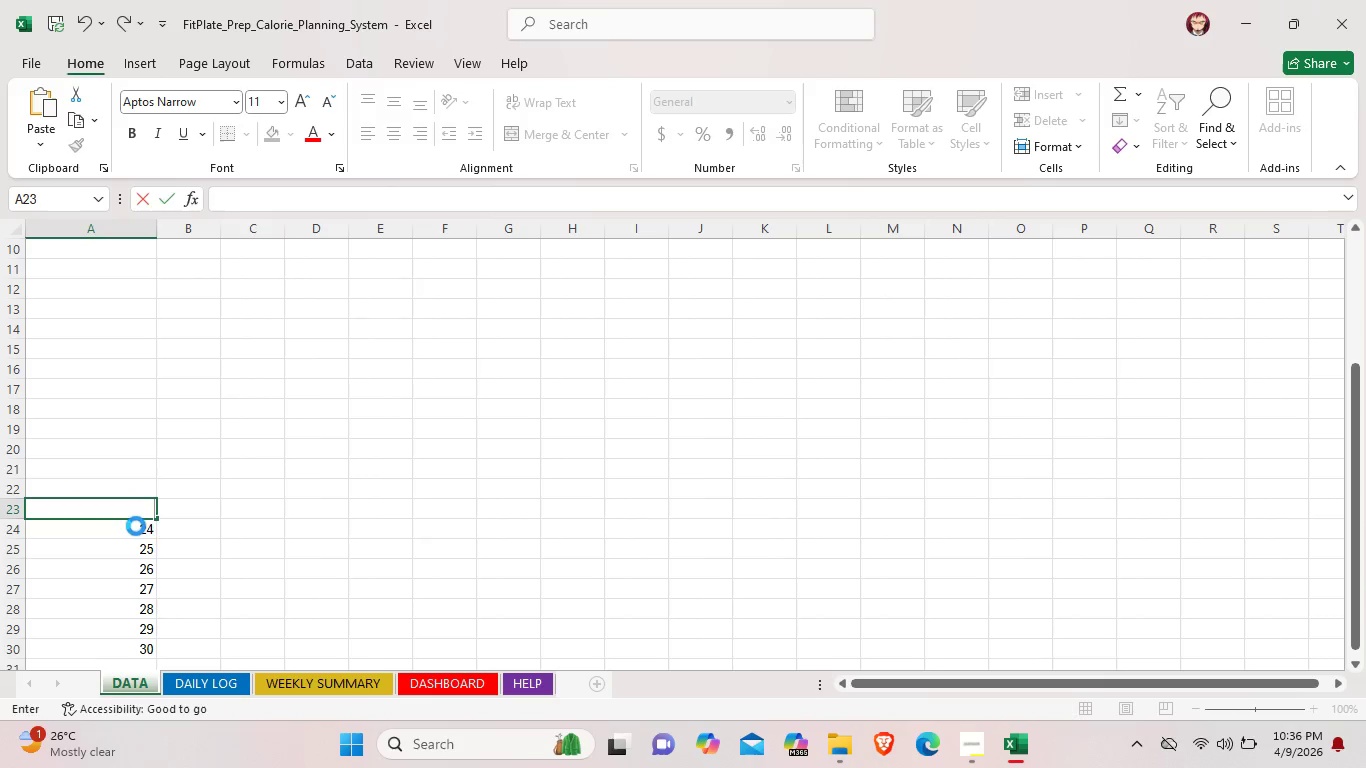 
left_click([136, 526])
 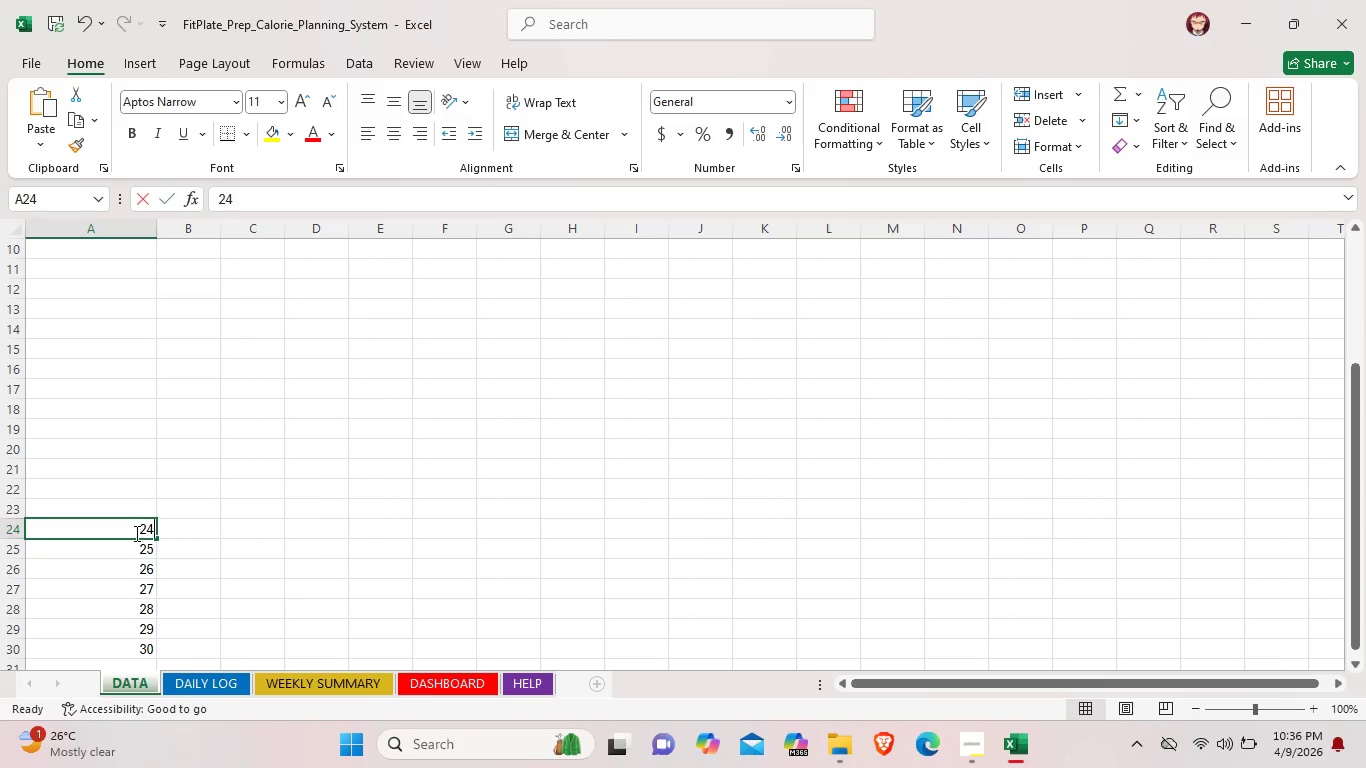 
key(Backspace)
 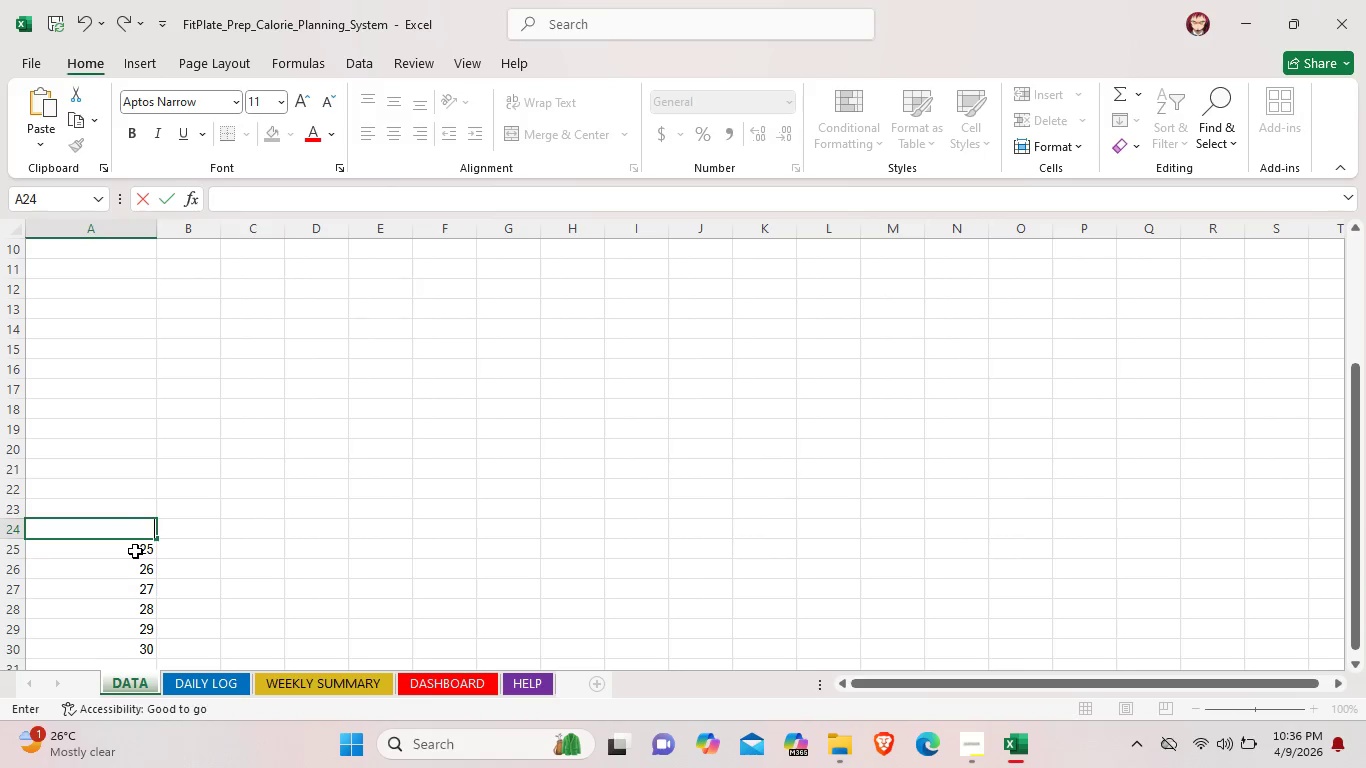 
left_click([135, 551])
 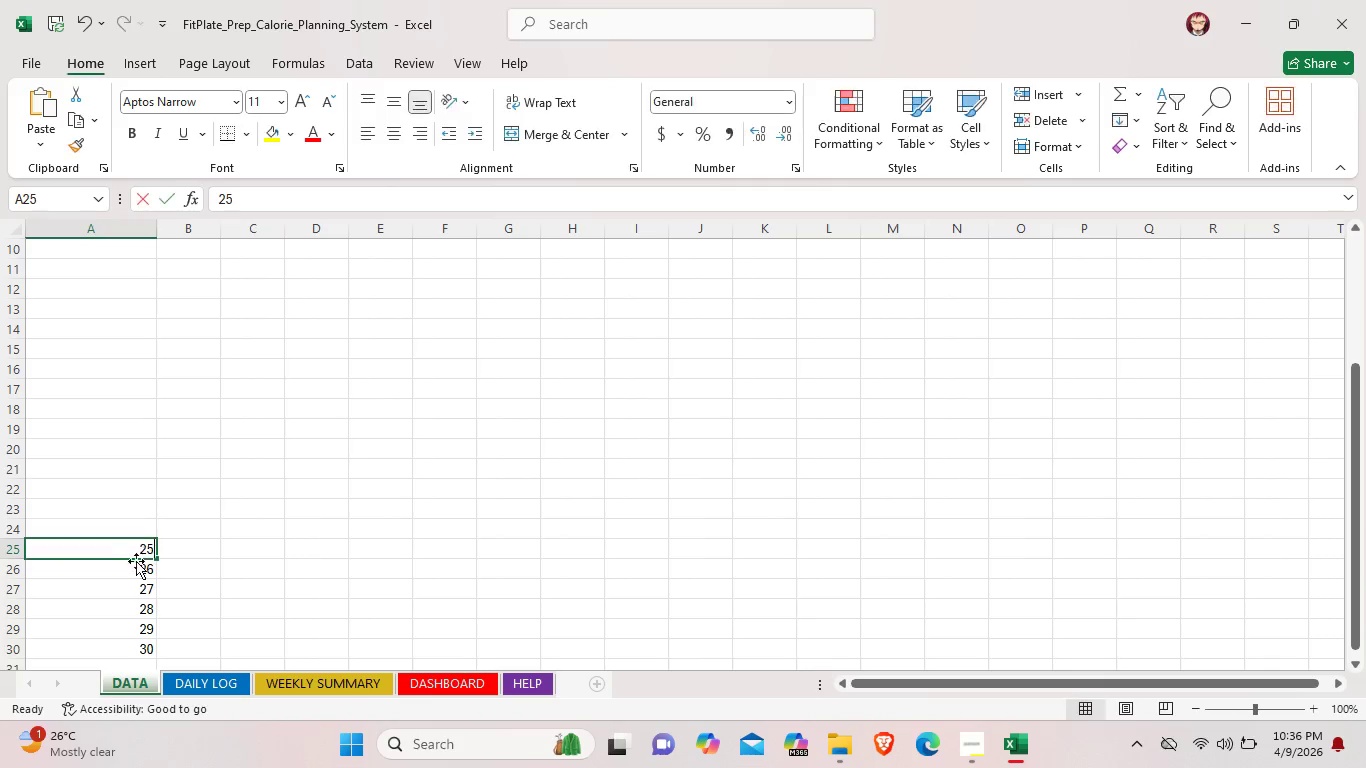 
key(Backspace)
 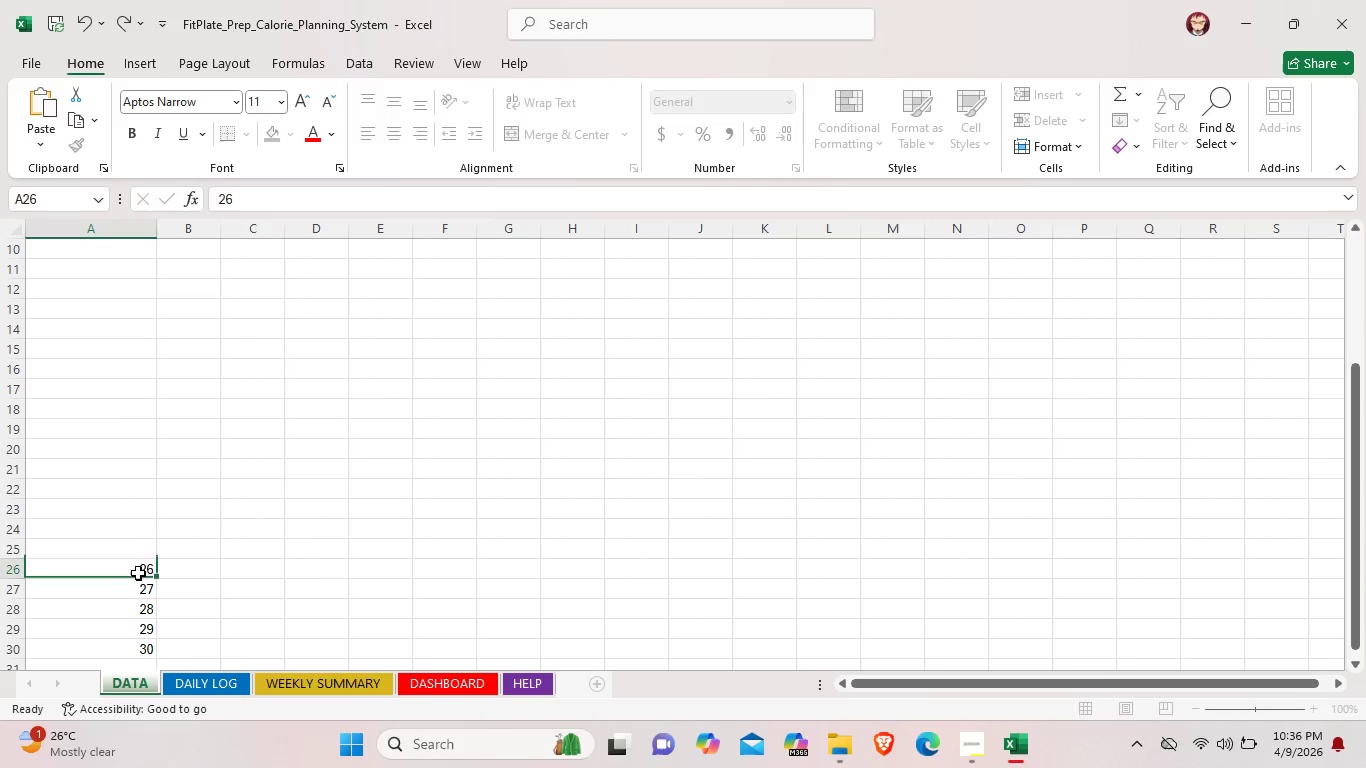 
key(Backspace)
 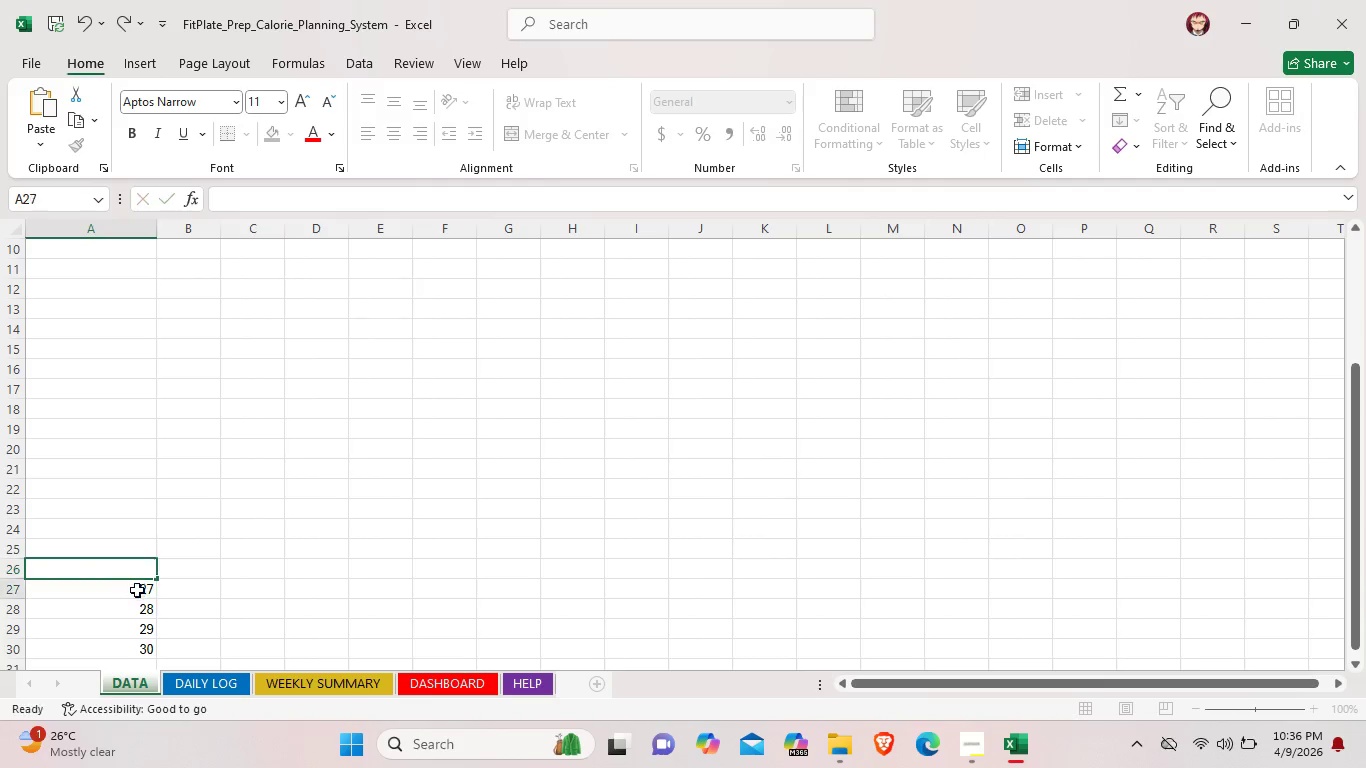 
left_click([137, 590])
 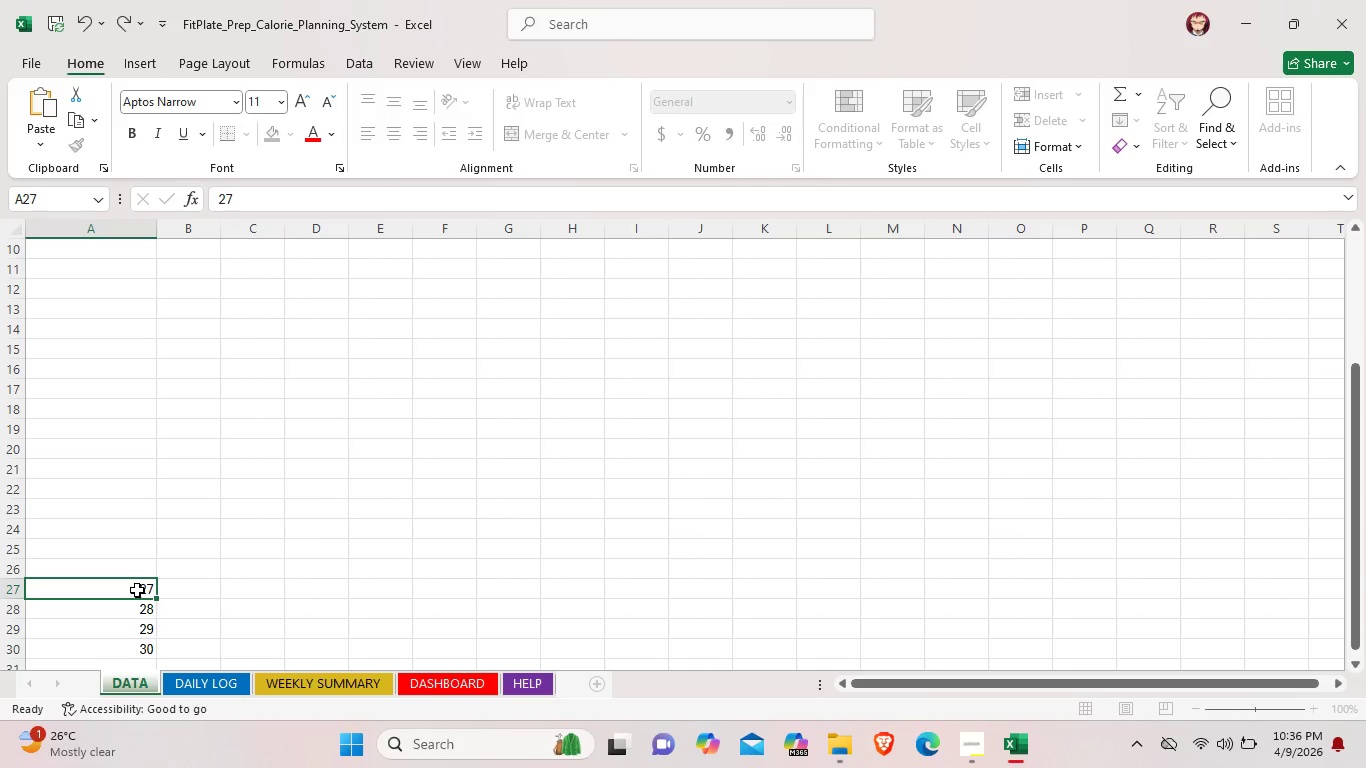 
key(Backspace)
 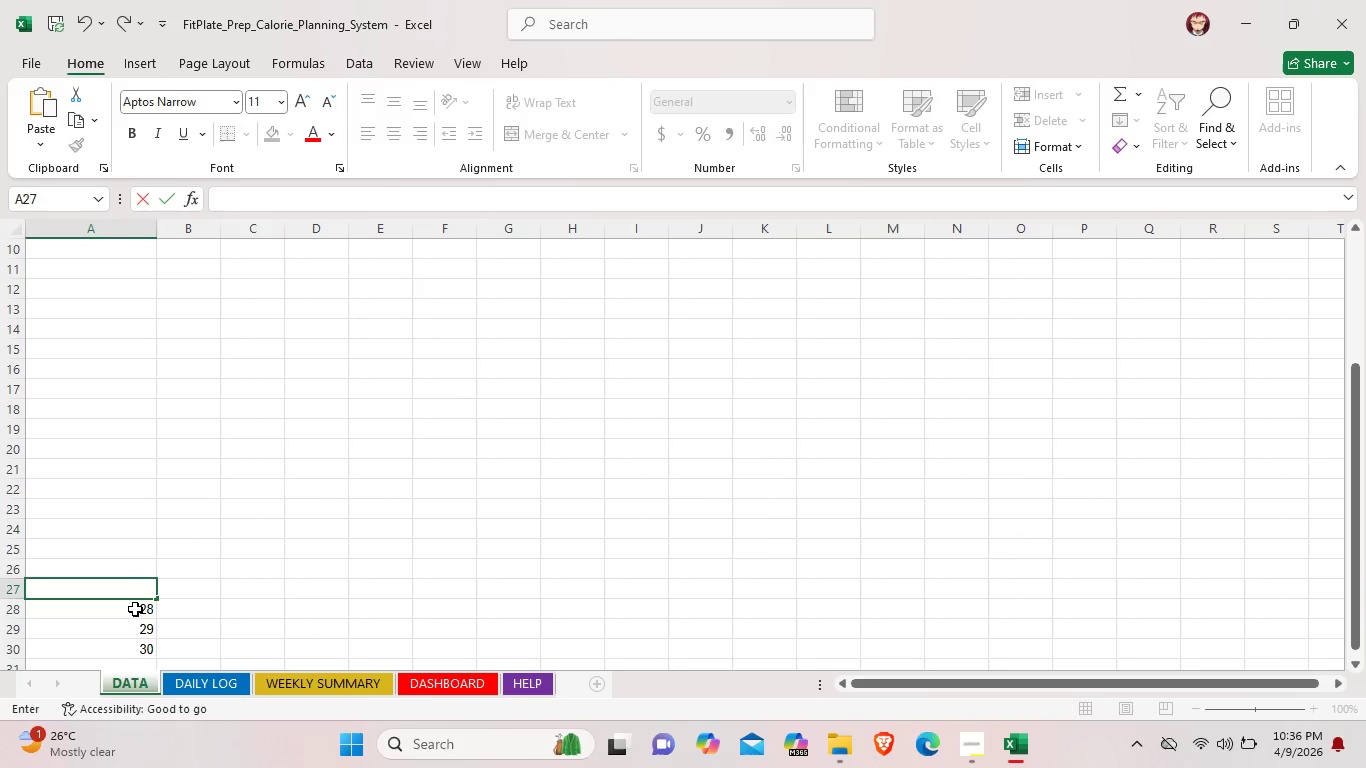 
left_click([135, 609])
 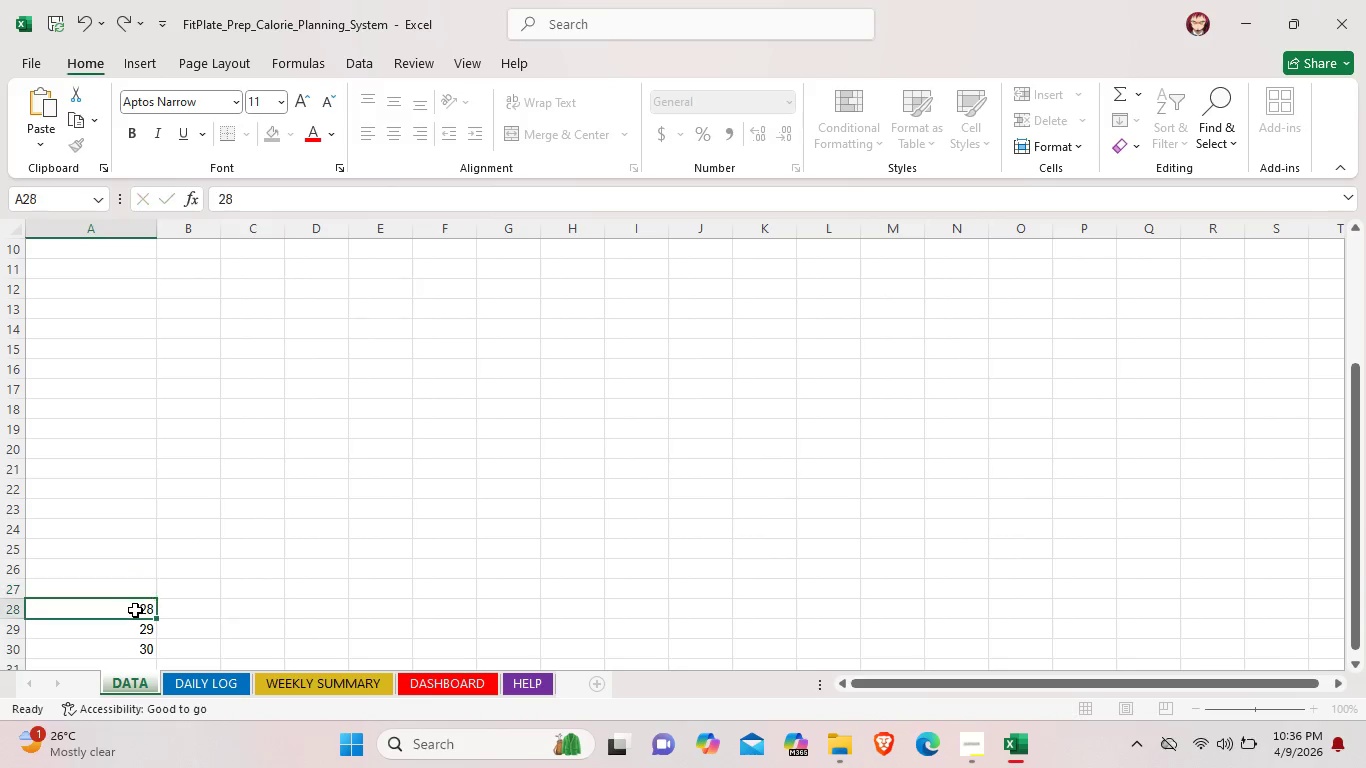 
key(Backspace)
 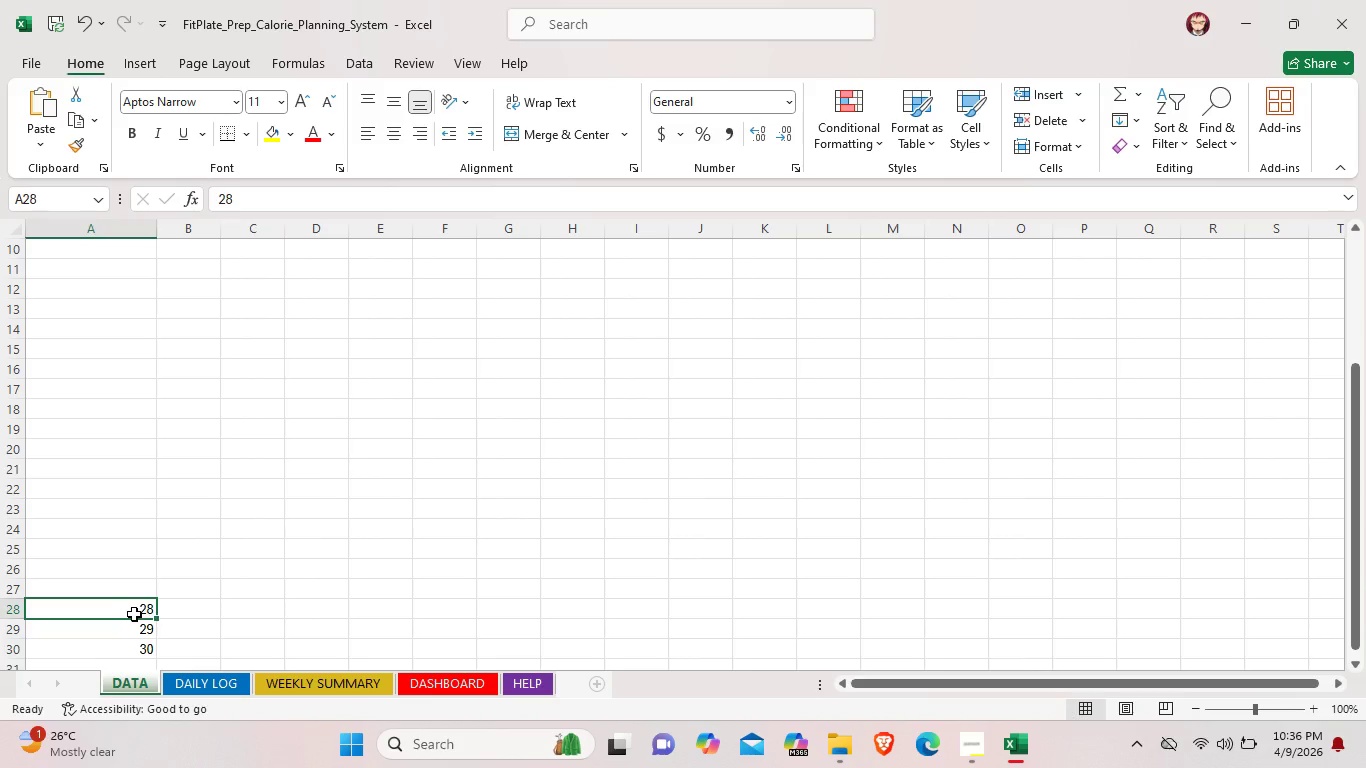 
key(Backspace)
 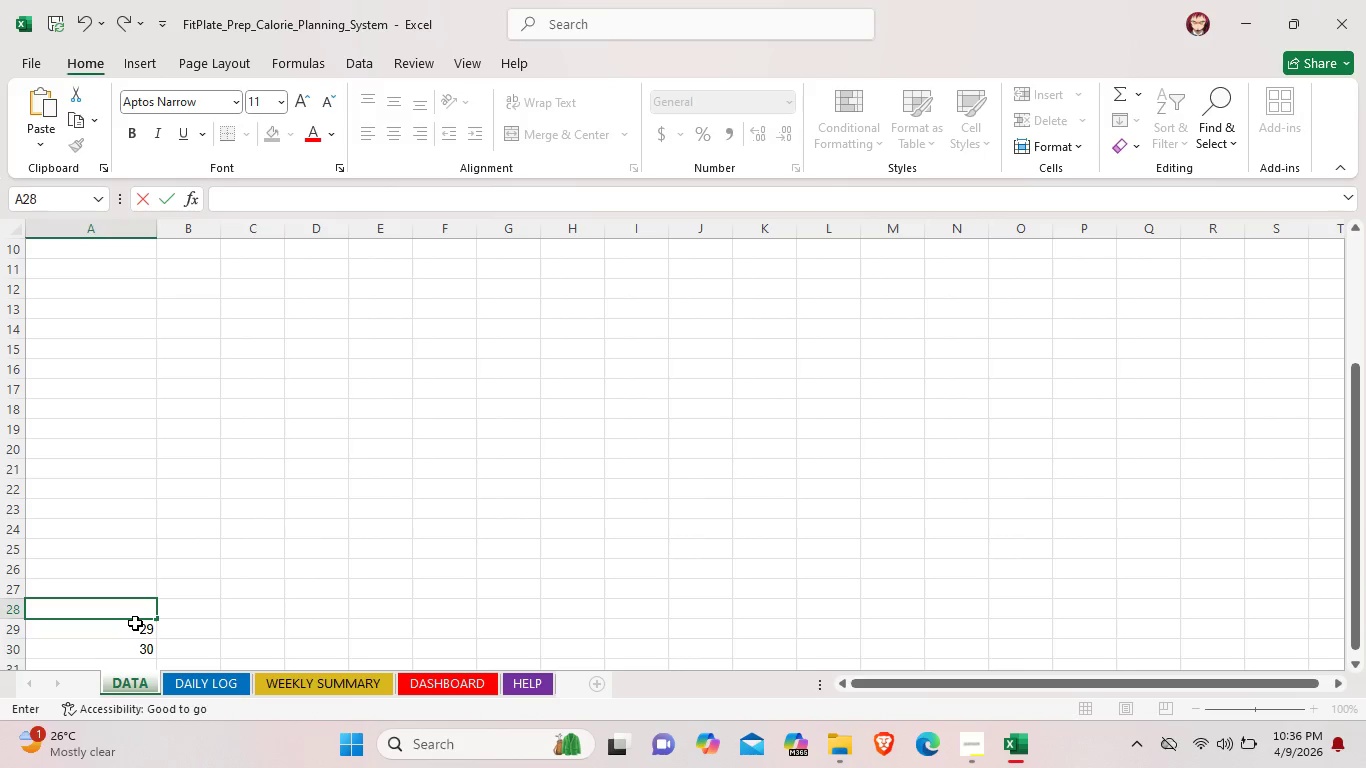 
left_click([135, 623])
 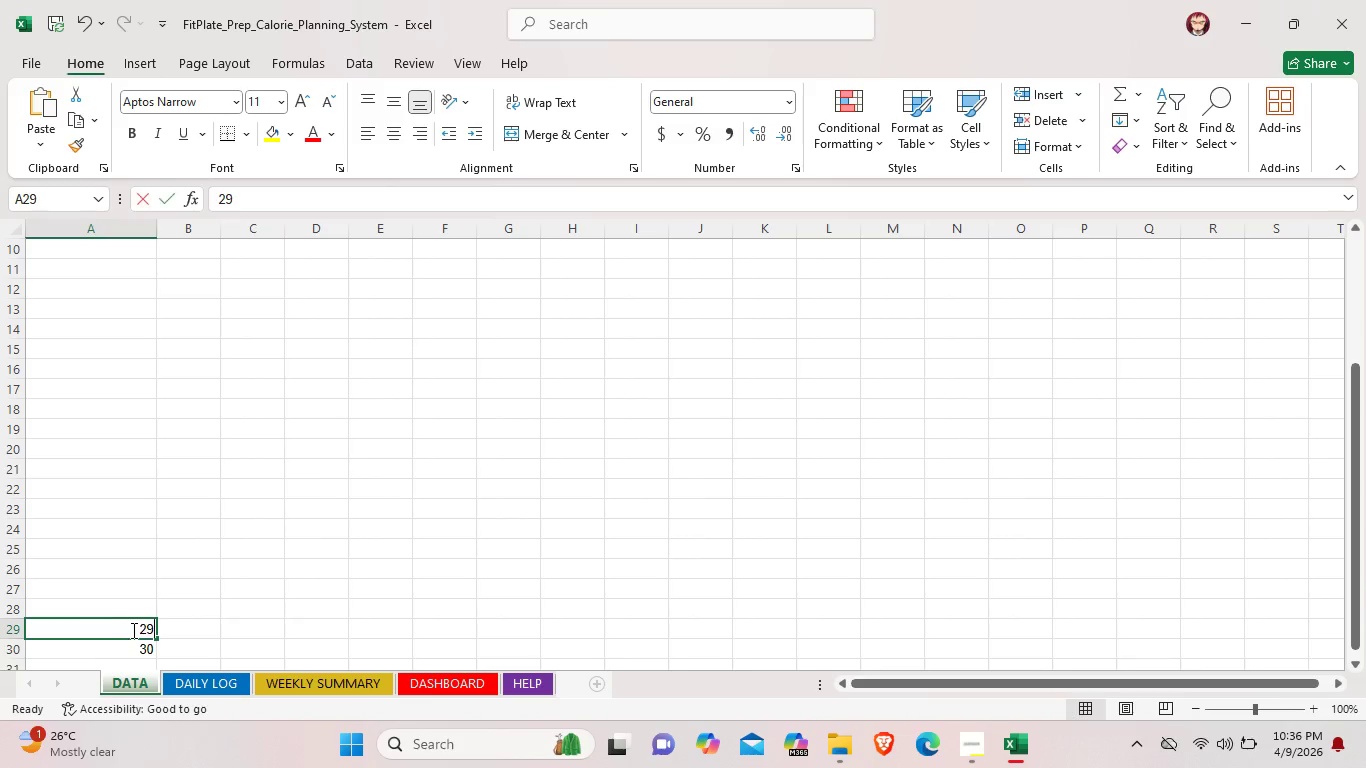 
key(Backspace)
 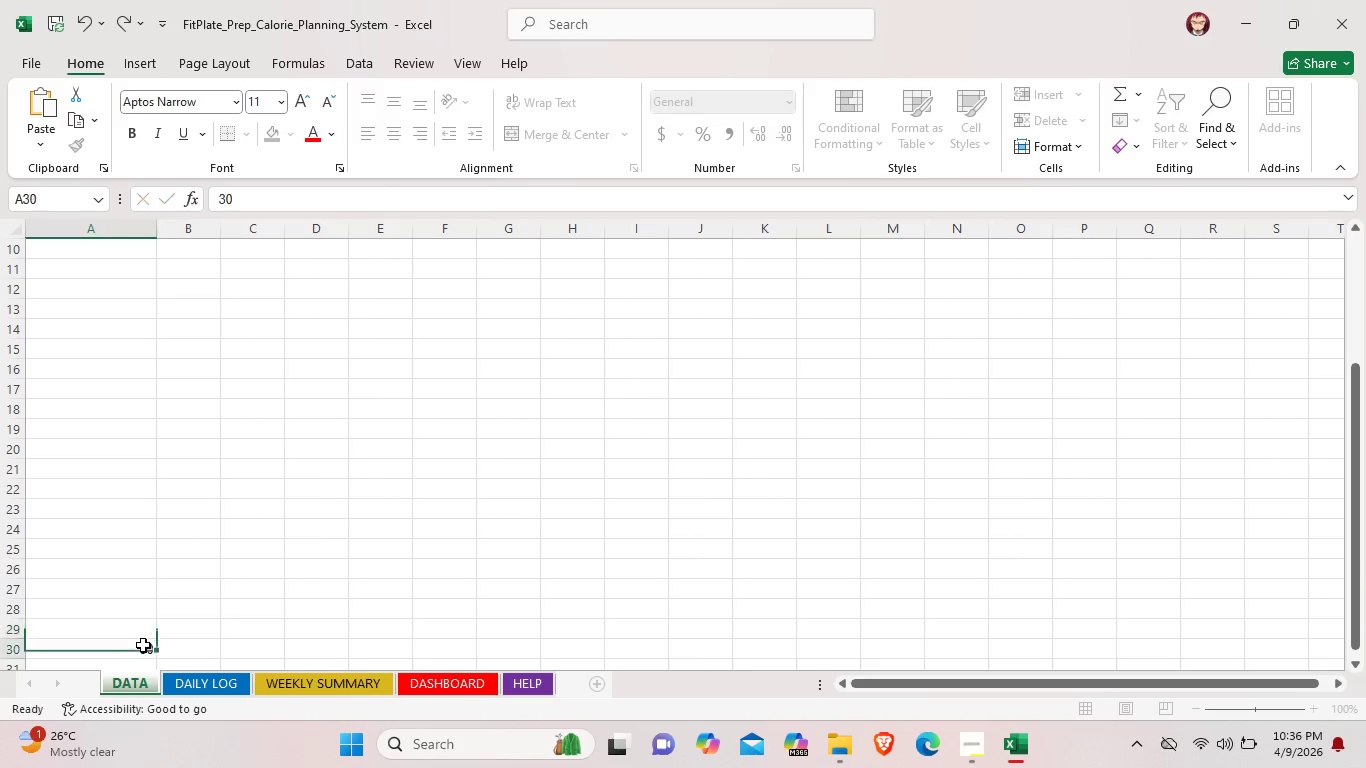 
double_click([143, 645])
 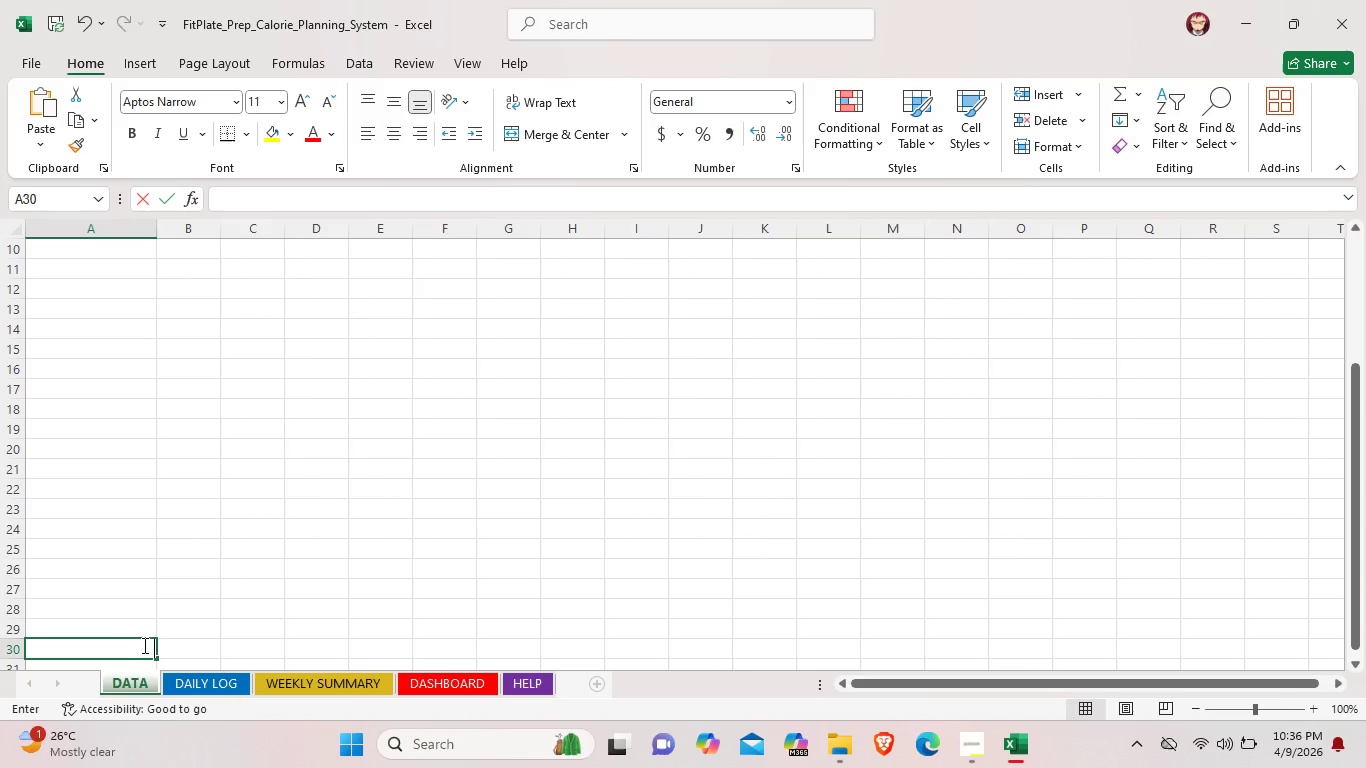 
key(Backspace)
 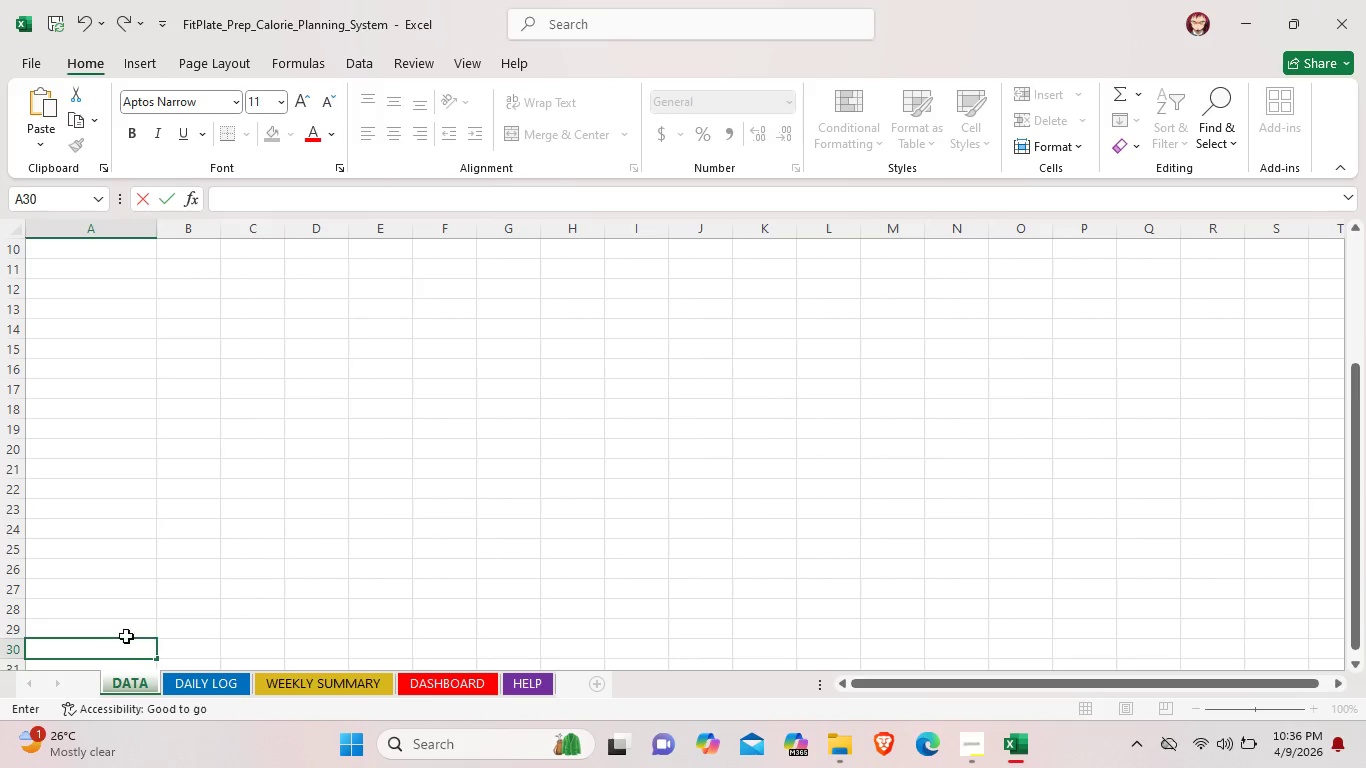 
scroll: coordinate [126, 636], scroll_direction: down, amount: 2.0
 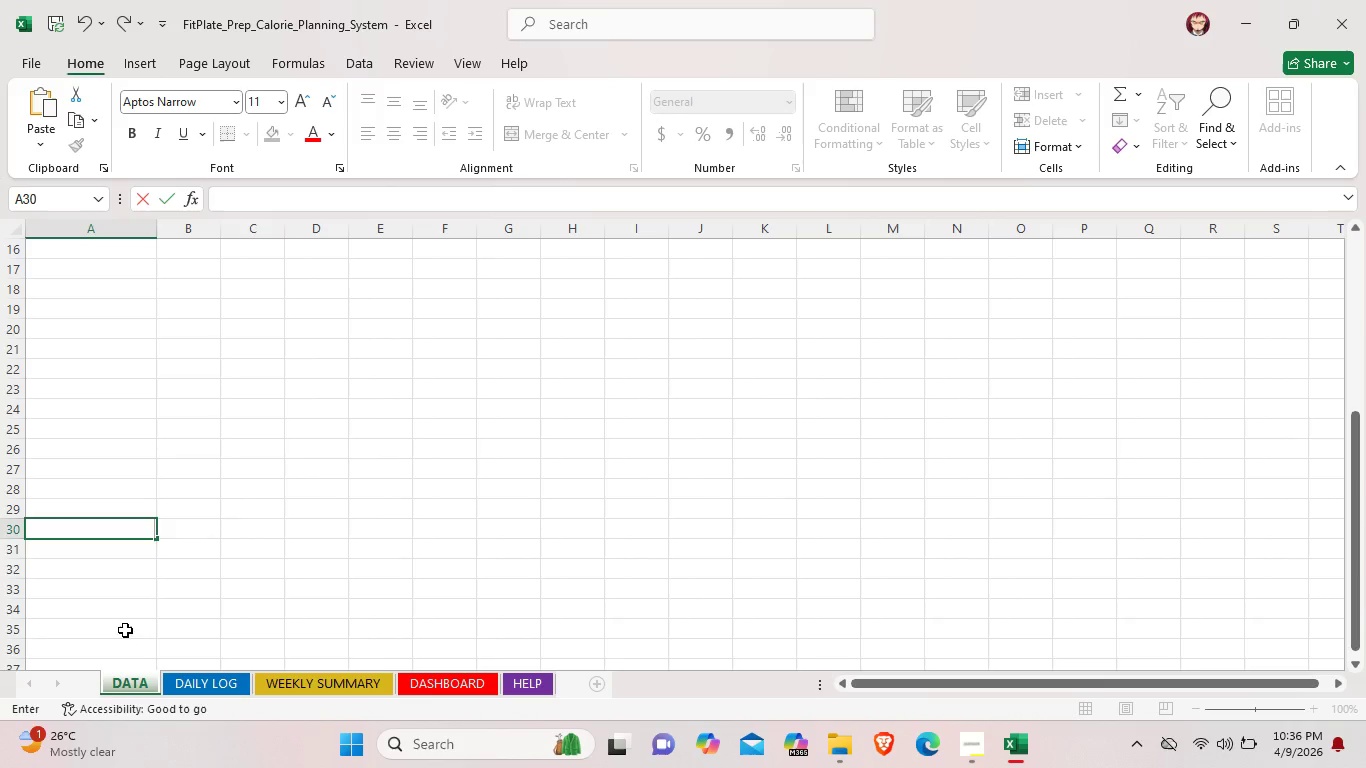 
scroll: coordinate [163, 505], scroll_direction: up, amount: 7.0
 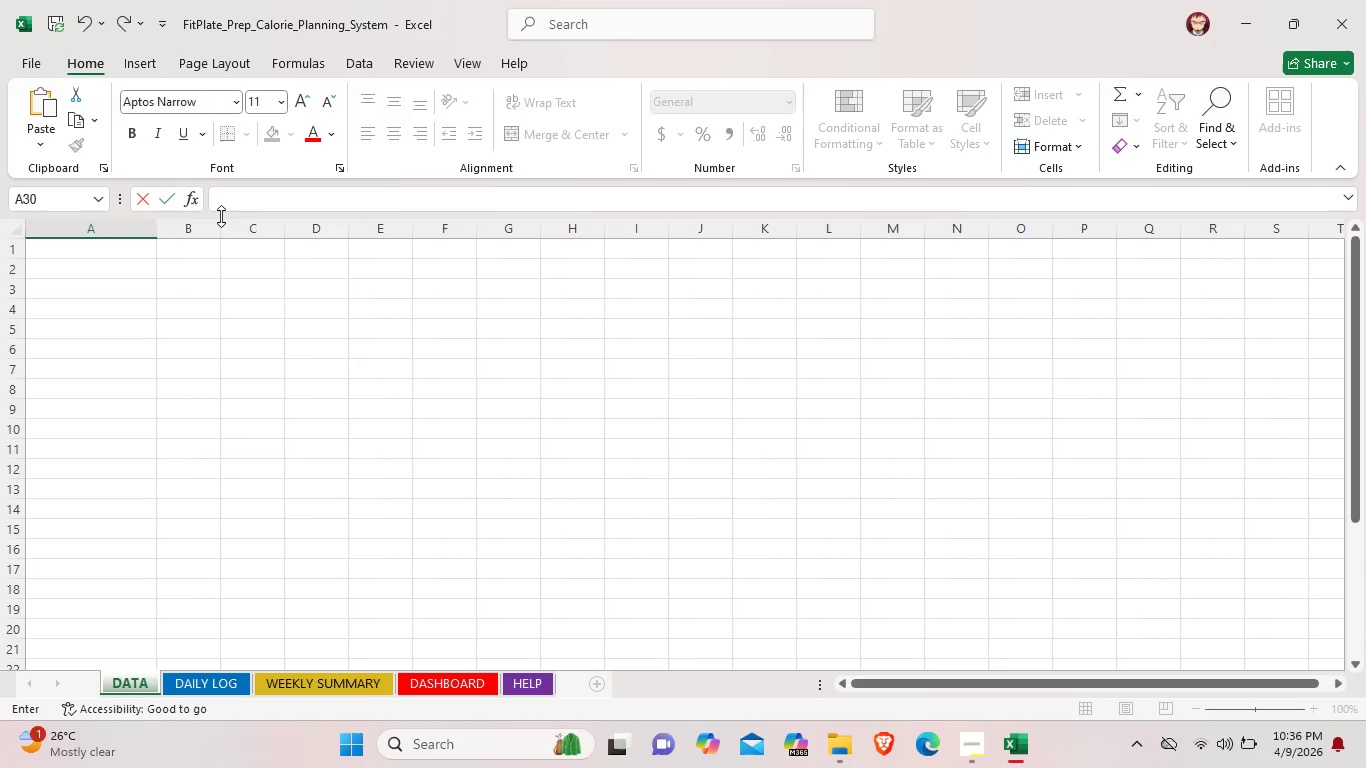 
wait(7.43)
 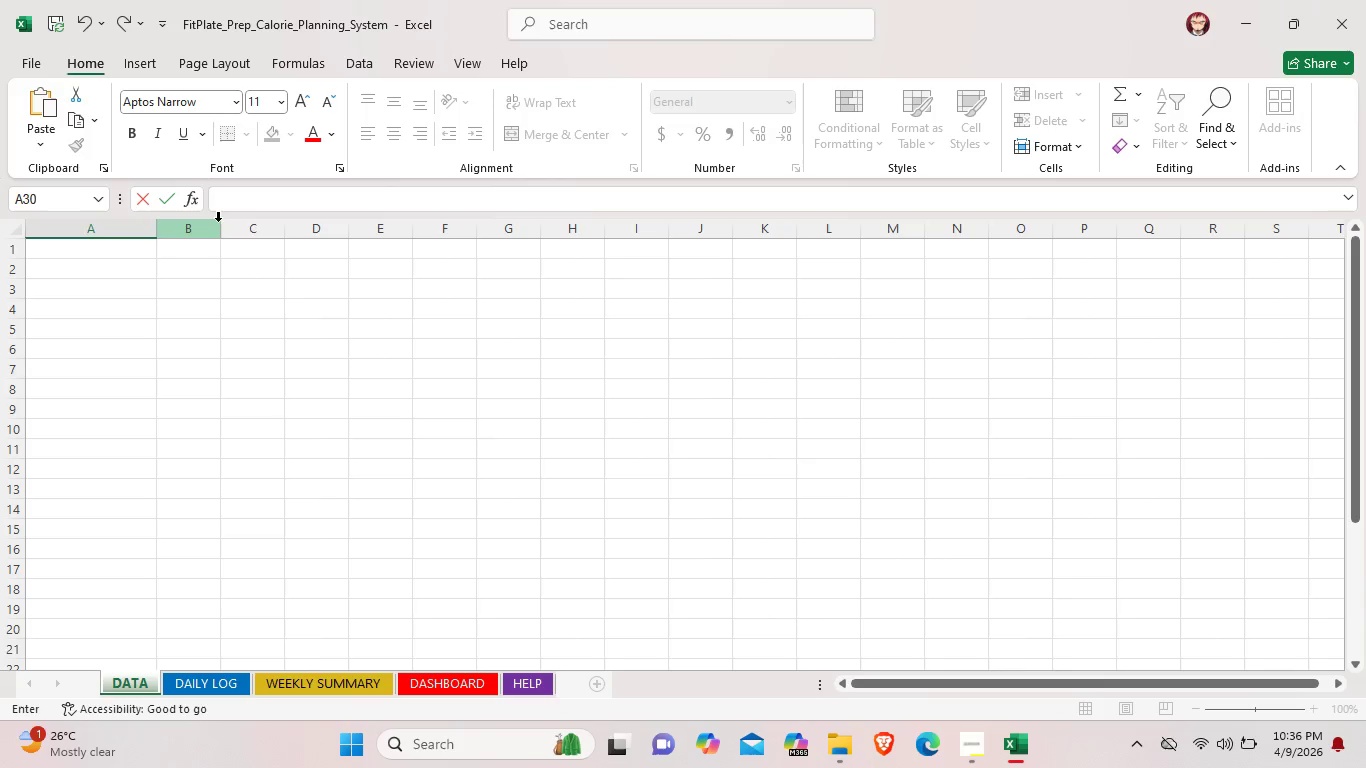 
left_click([133, 259])
 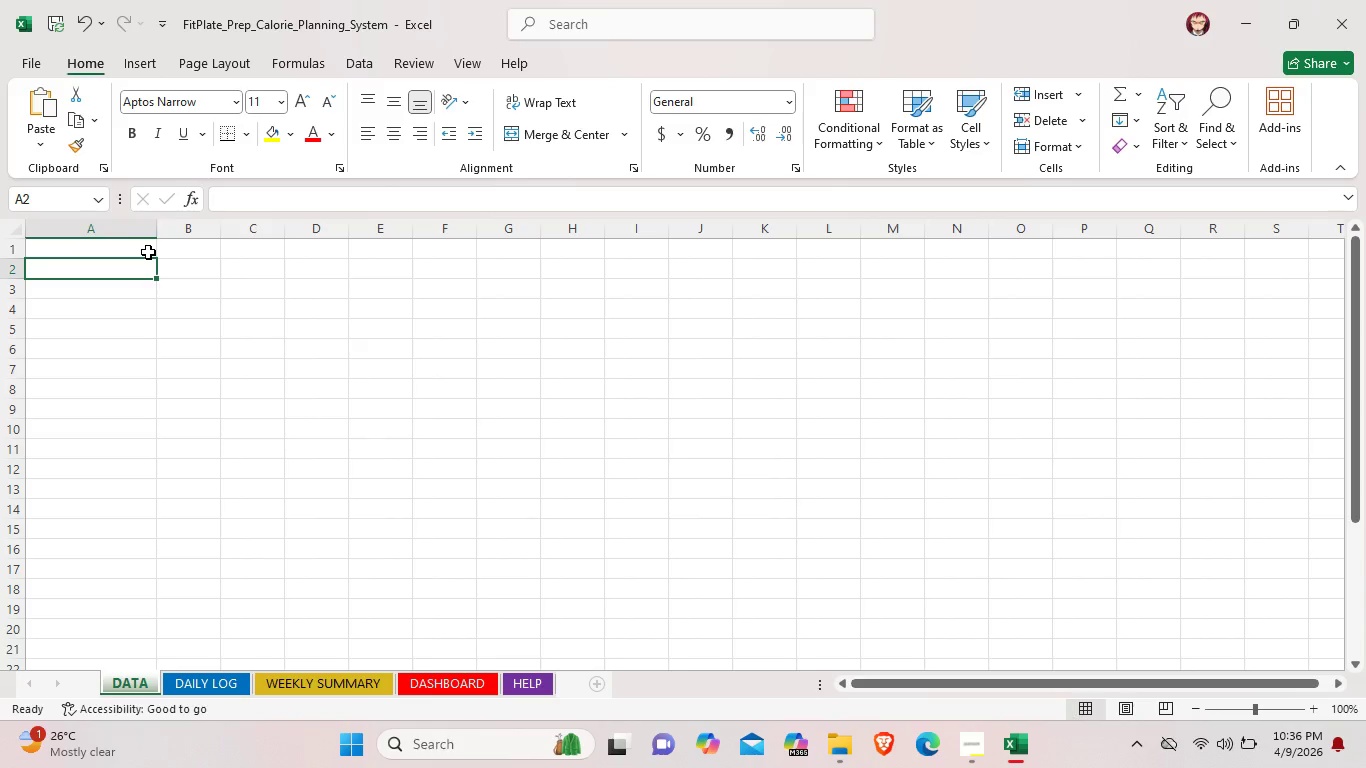 
wait(5.8)
 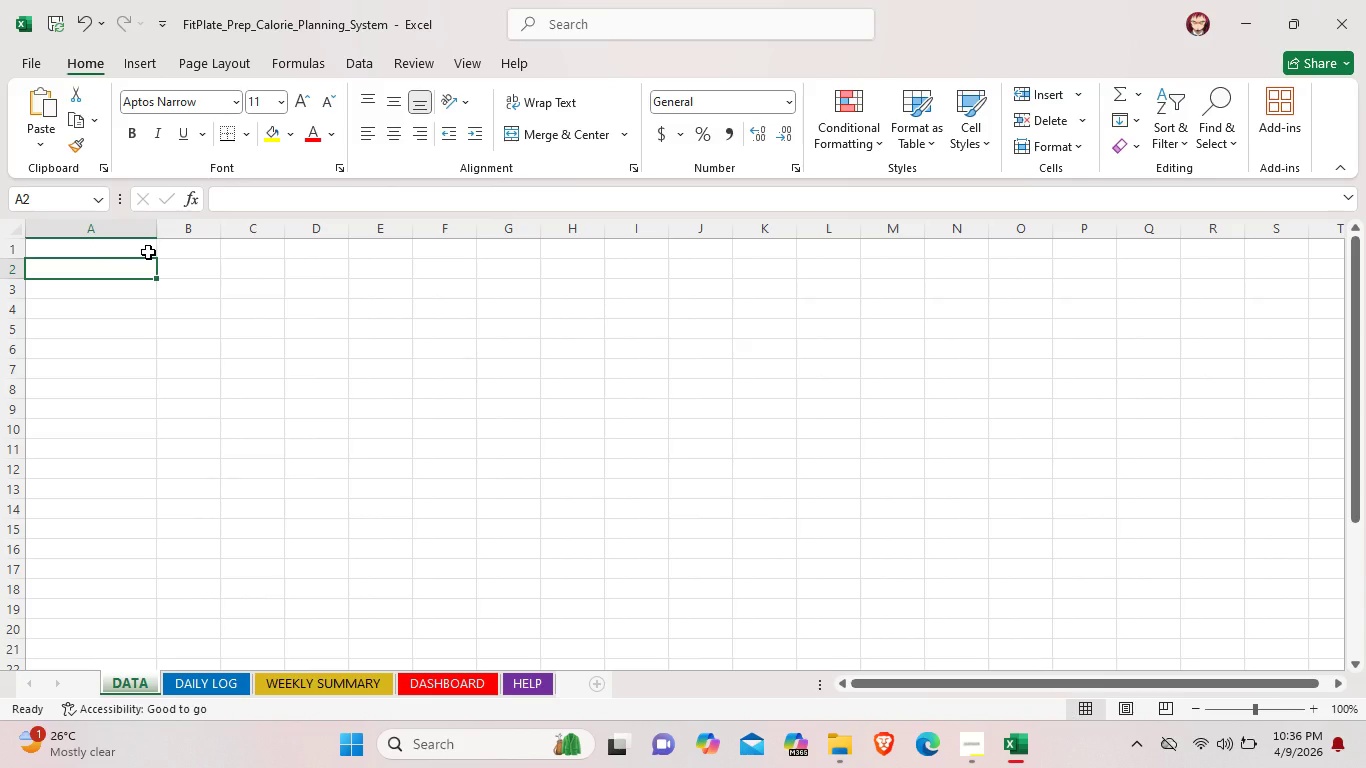 
left_click([167, 257])
 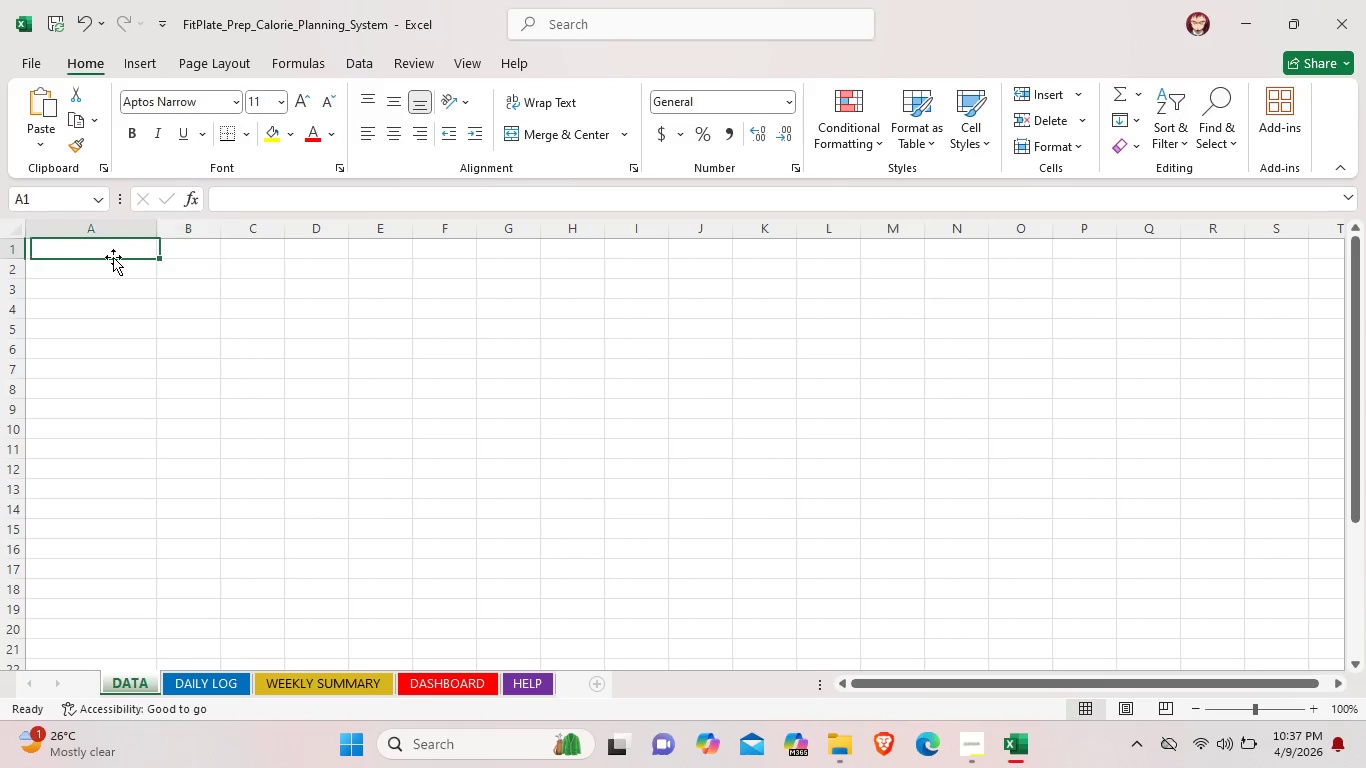 
double_click([113, 257])
 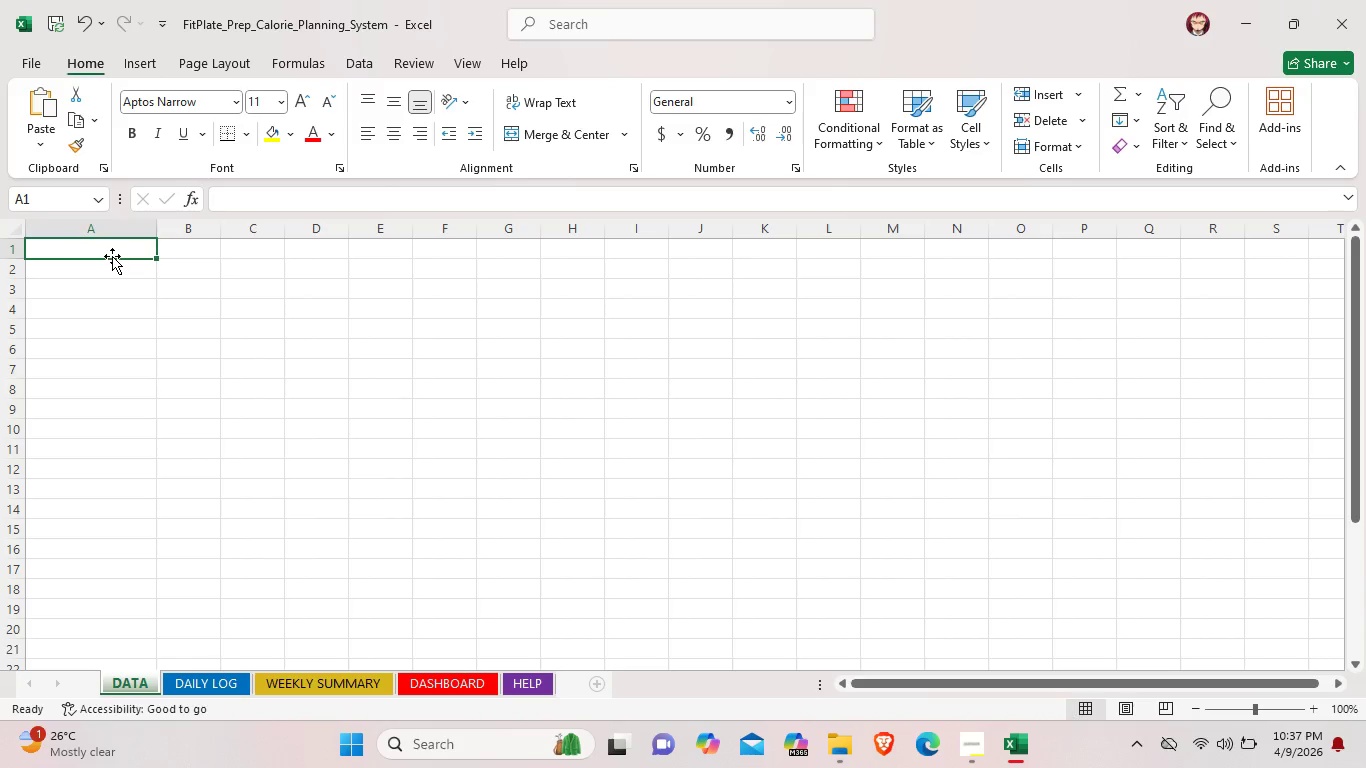 
left_click([112, 256])
 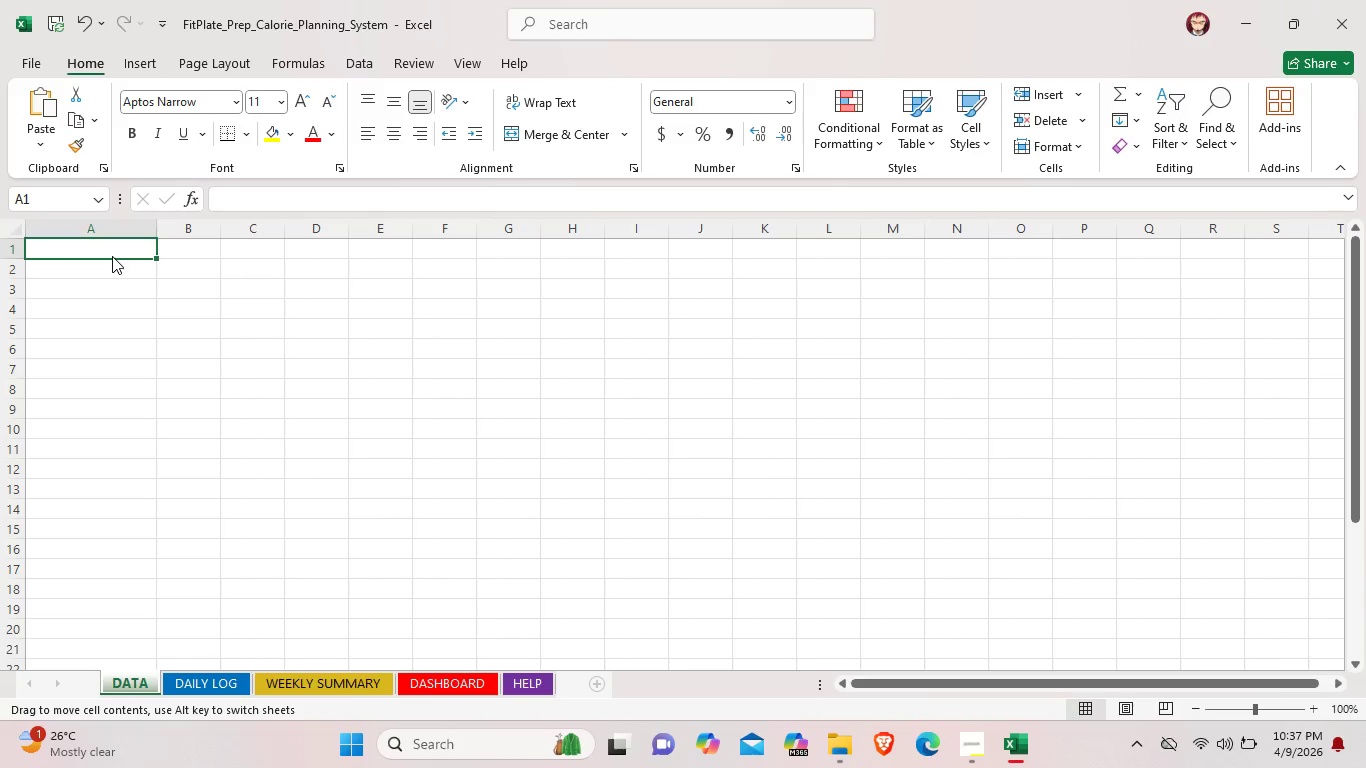 
left_click([112, 256])
 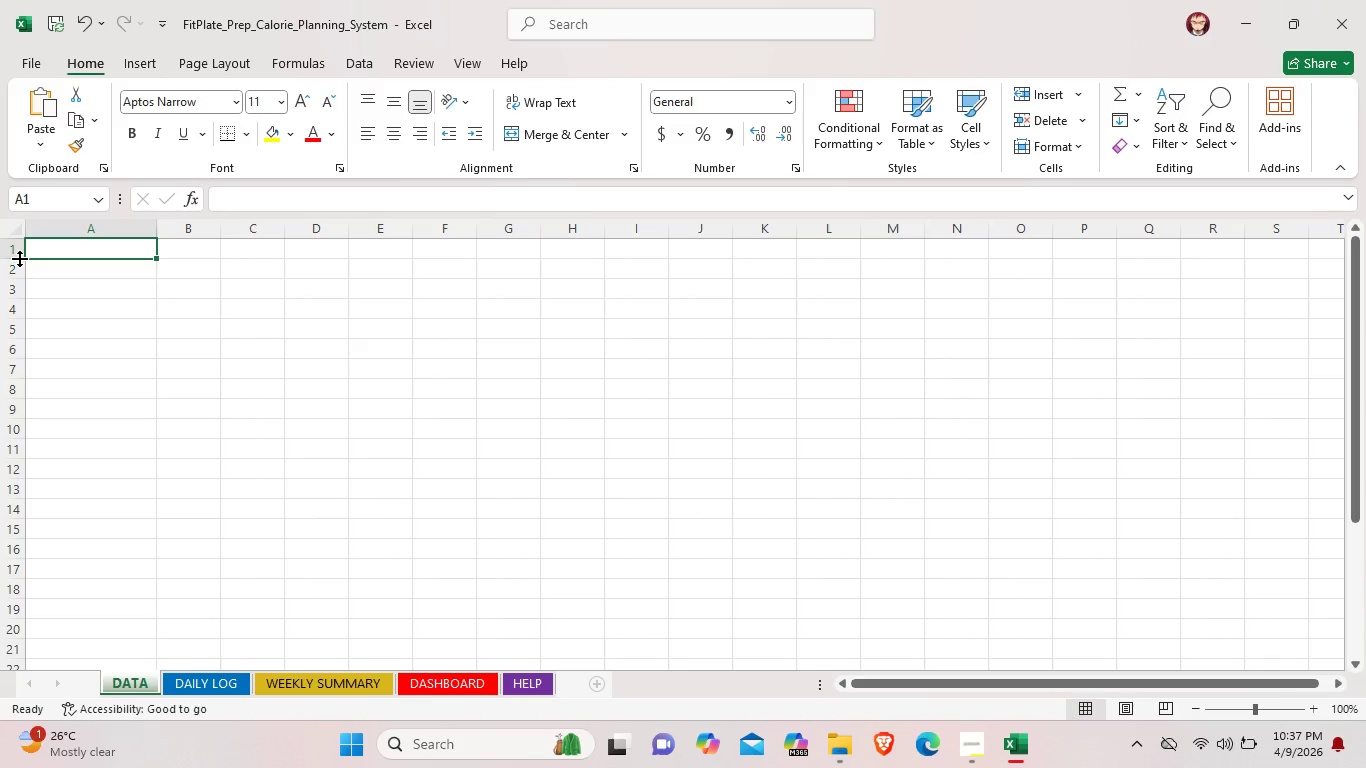 
left_click_drag(start_coordinate=[89, 252], to_coordinate=[1260, 257])
 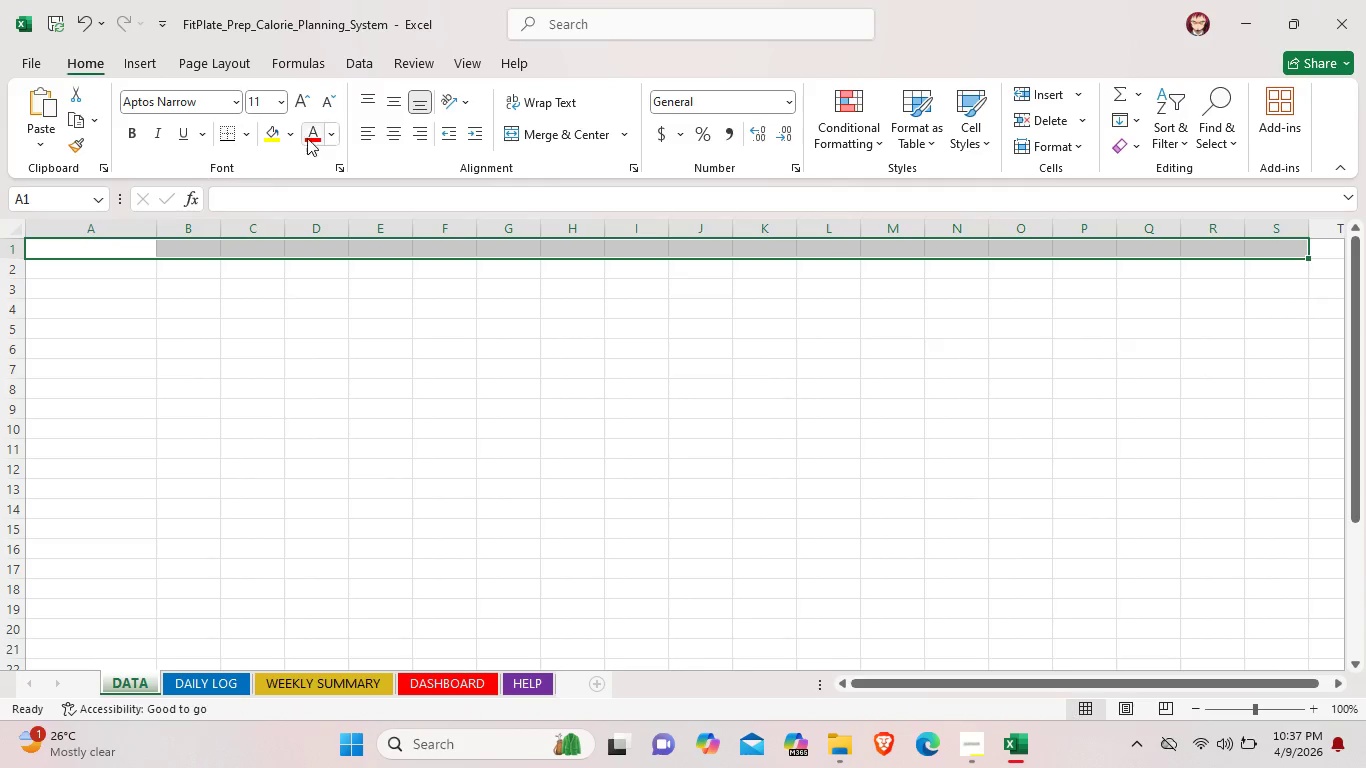 
left_click([291, 133])
 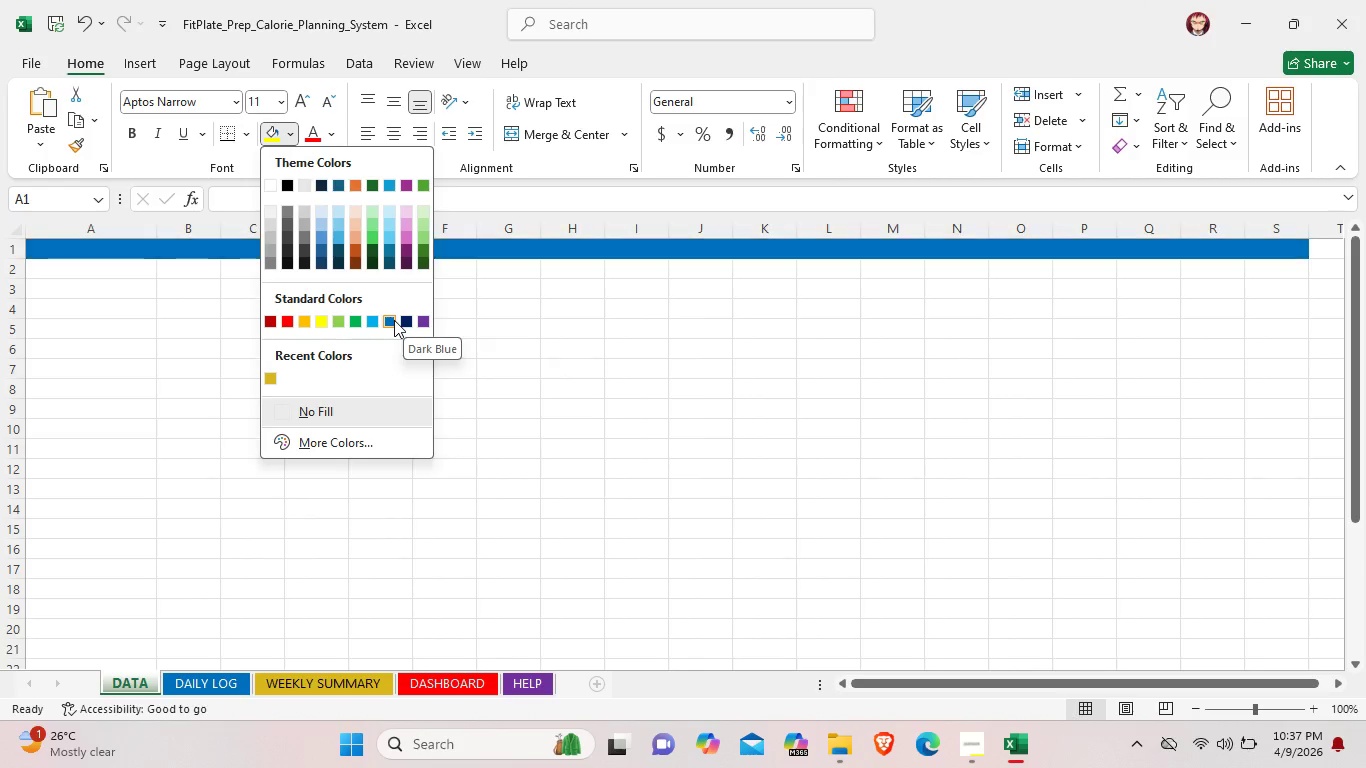 
wait(6.92)
 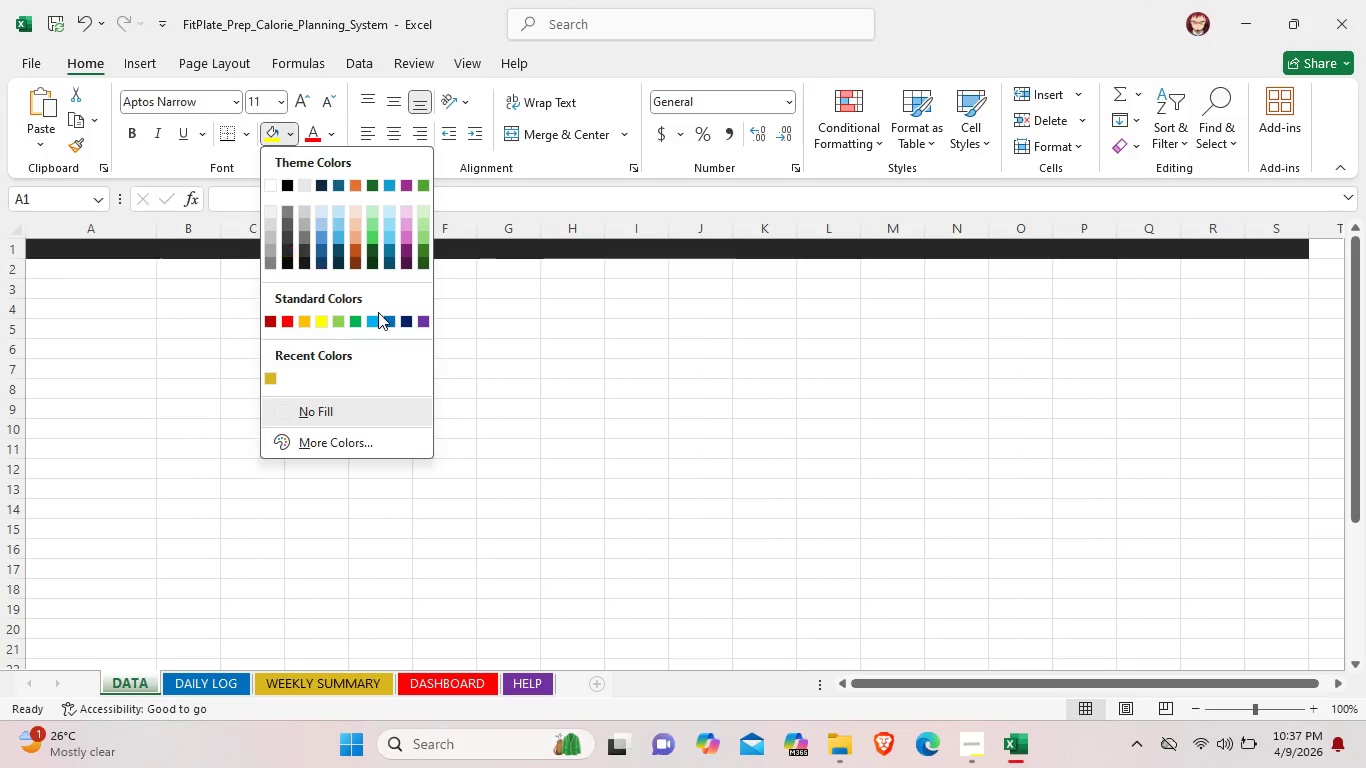 
left_click([293, 264])
 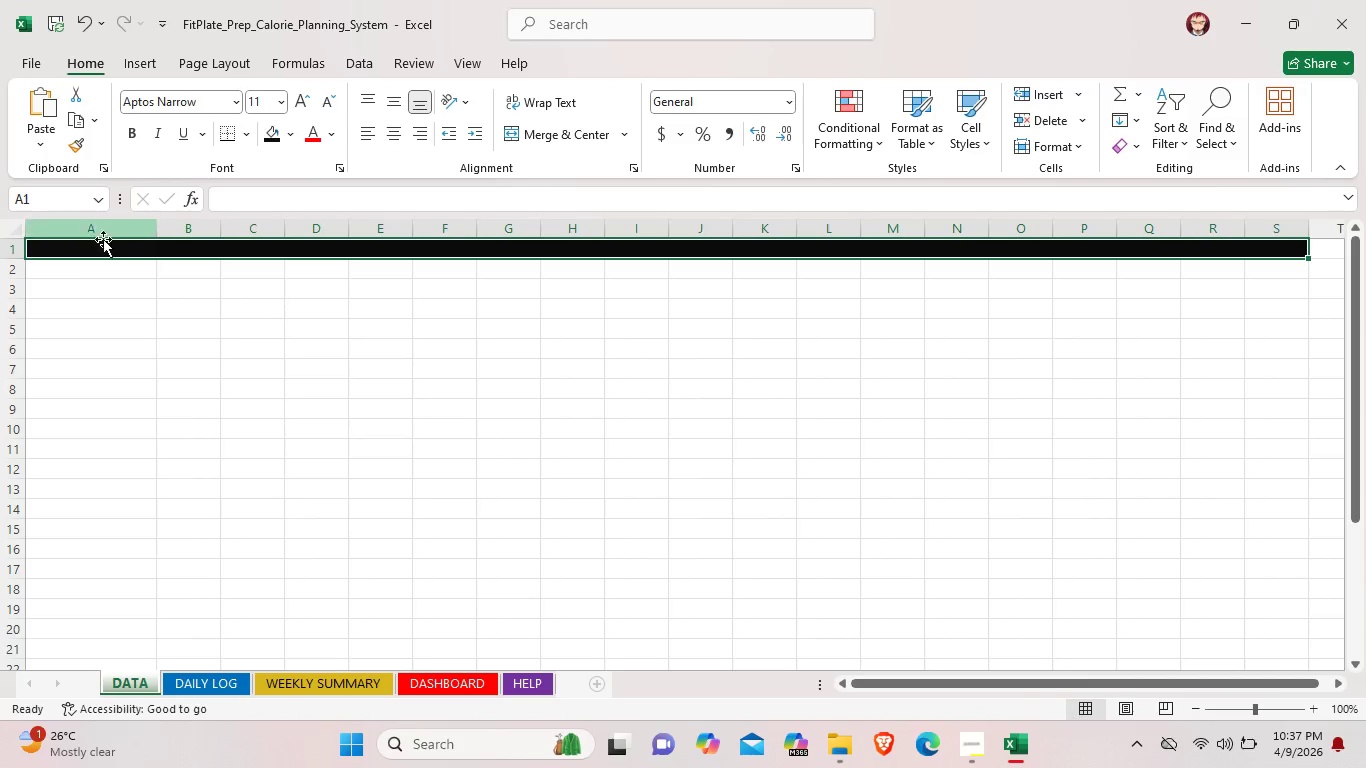 
left_click_drag(start_coordinate=[20, 261], to_coordinate=[22, 277])
 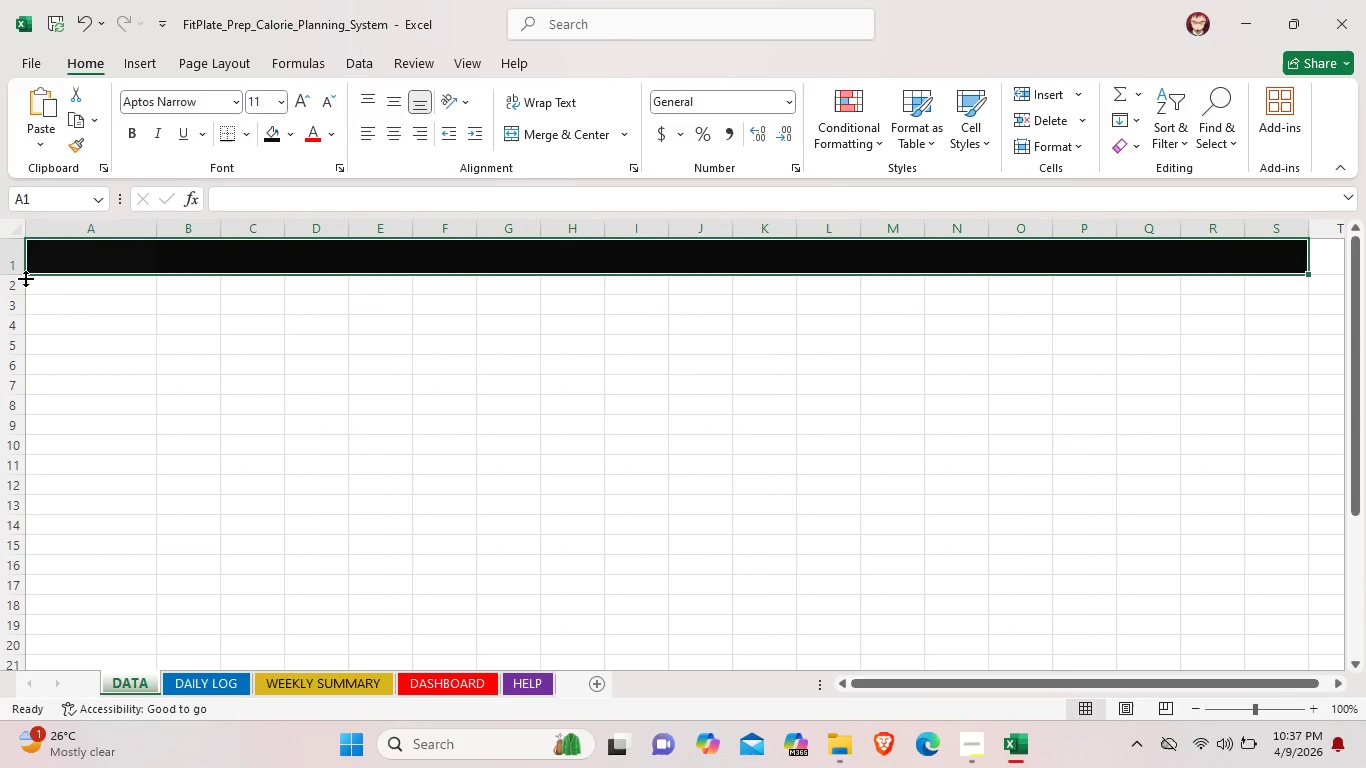 
left_click([40, 286])
 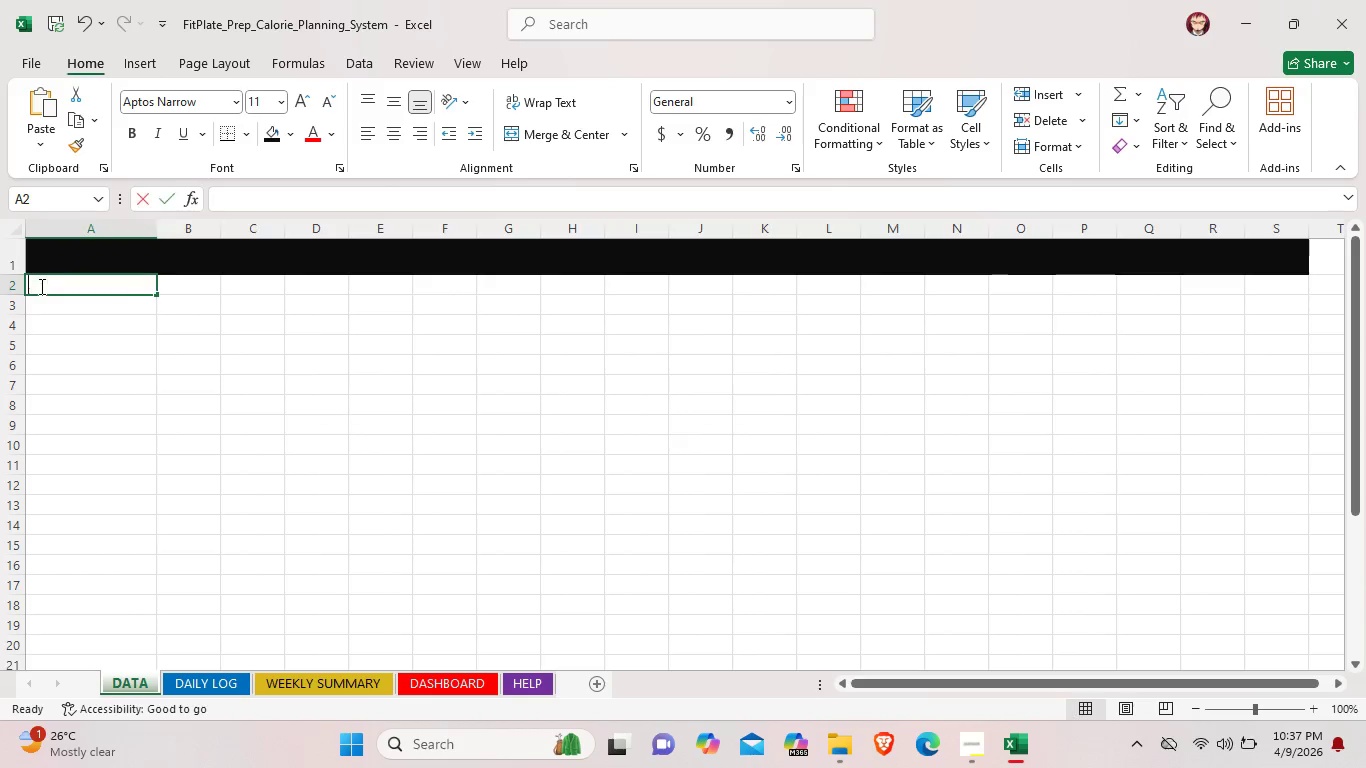 
left_click_drag(start_coordinate=[40, 286], to_coordinate=[1032, 294])
 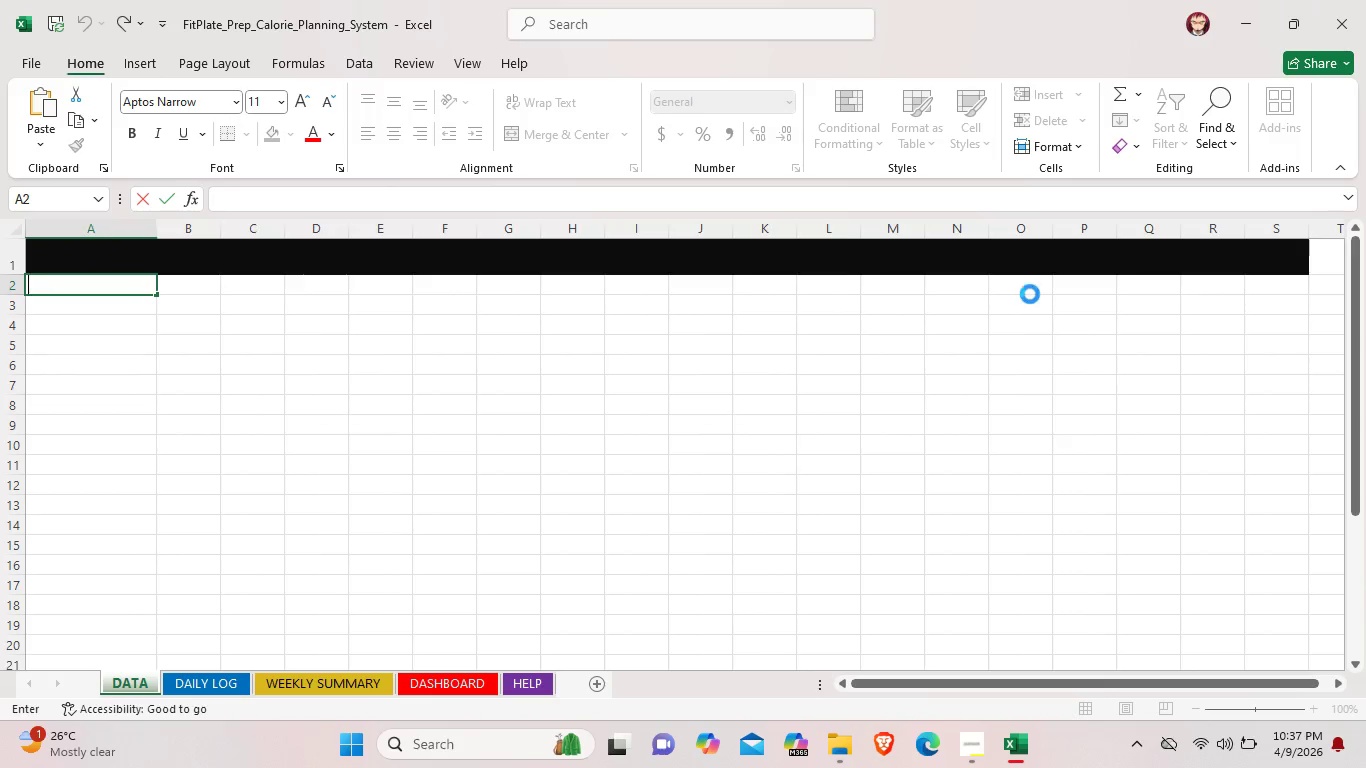 
left_click([1030, 294])
 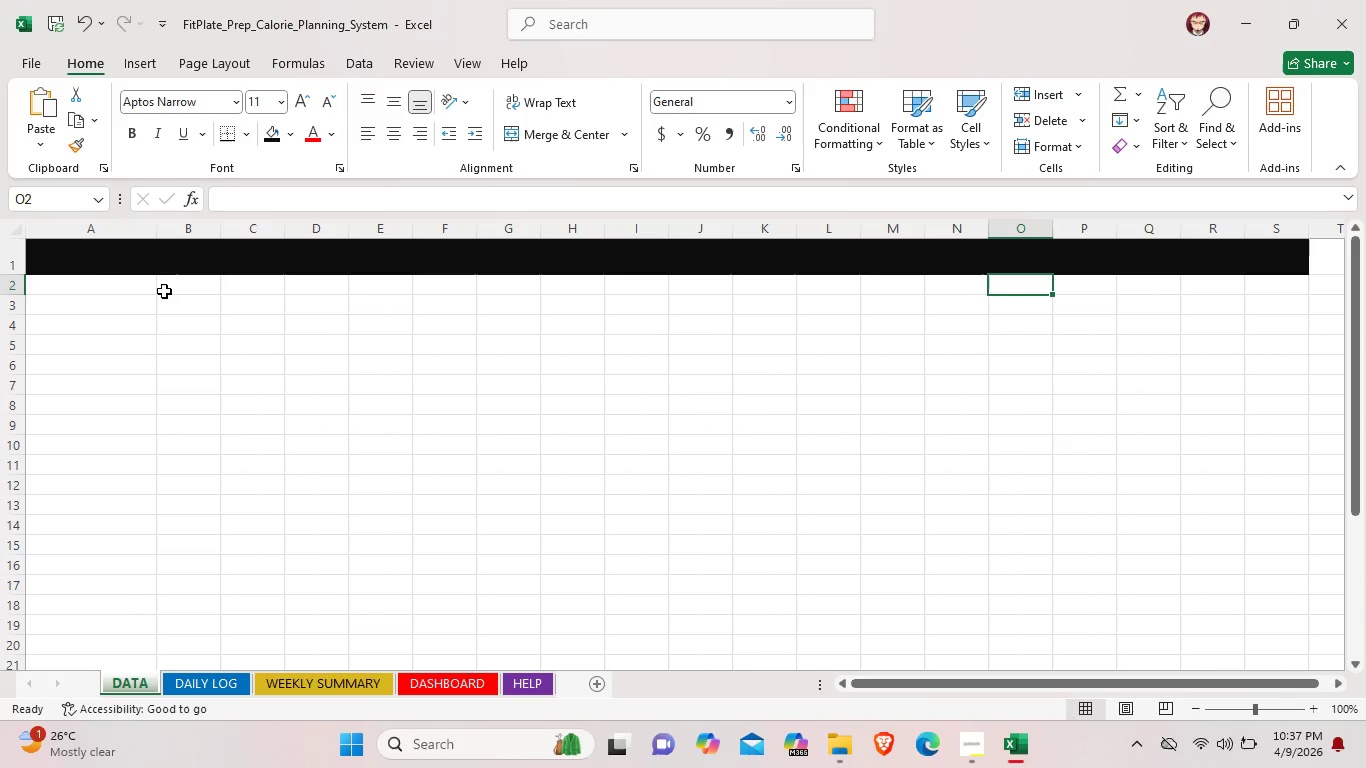 
left_click([114, 283])
 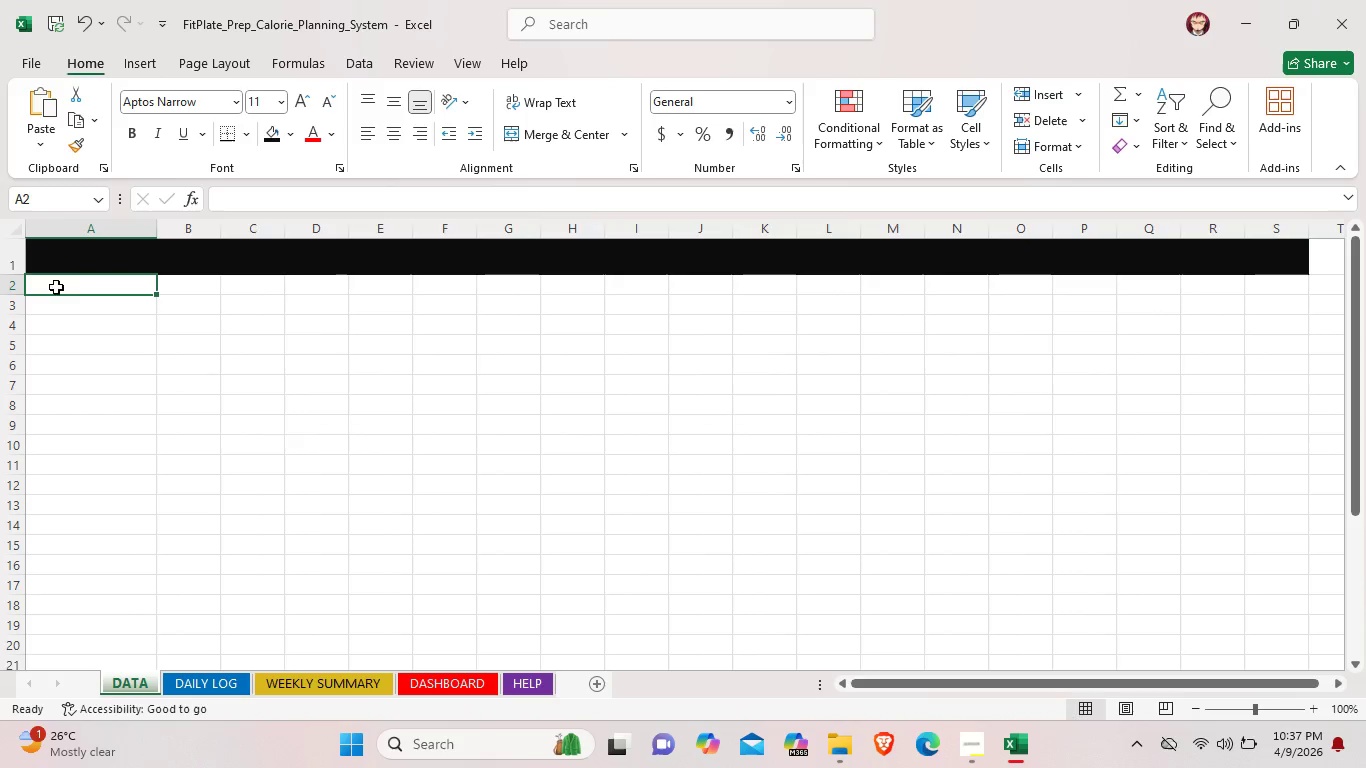 
left_click_drag(start_coordinate=[56, 287], to_coordinate=[1284, 285])
 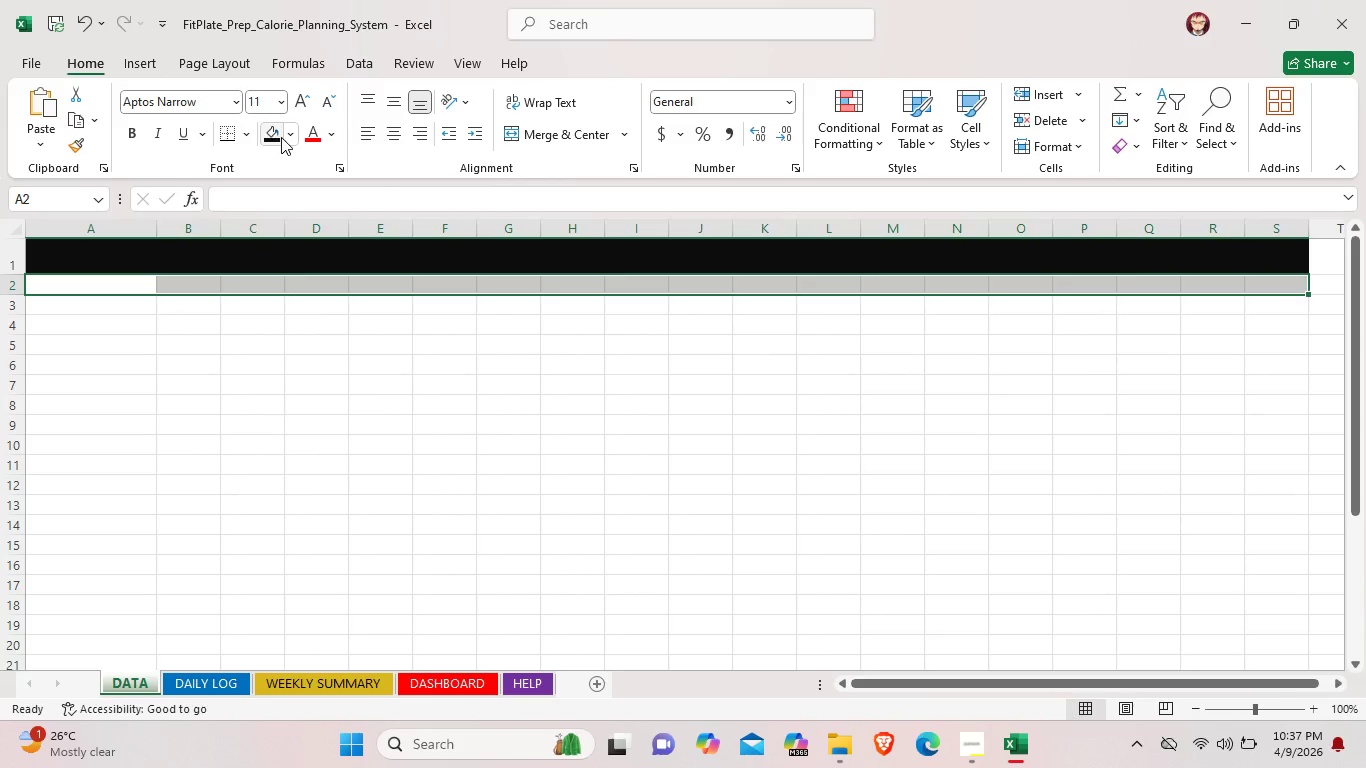 
left_click([284, 137])
 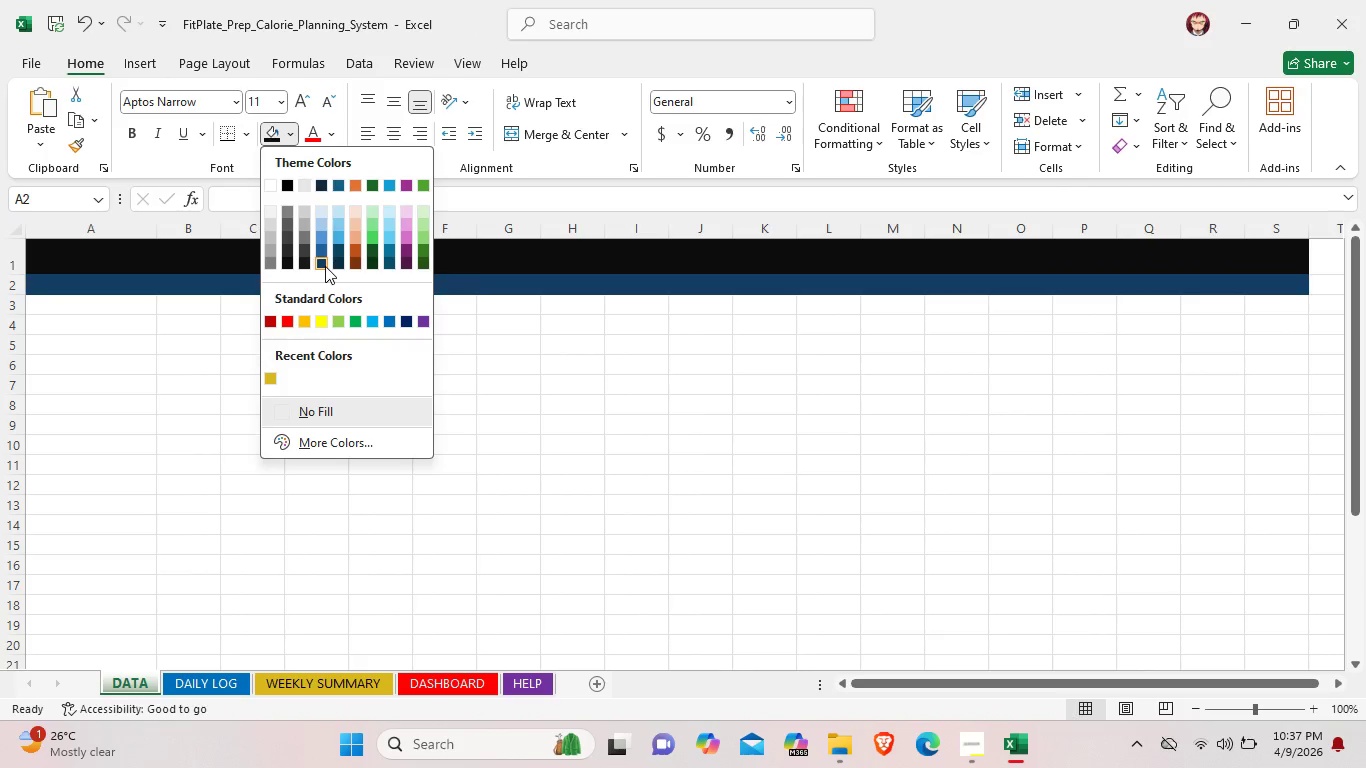 
wait(10.19)
 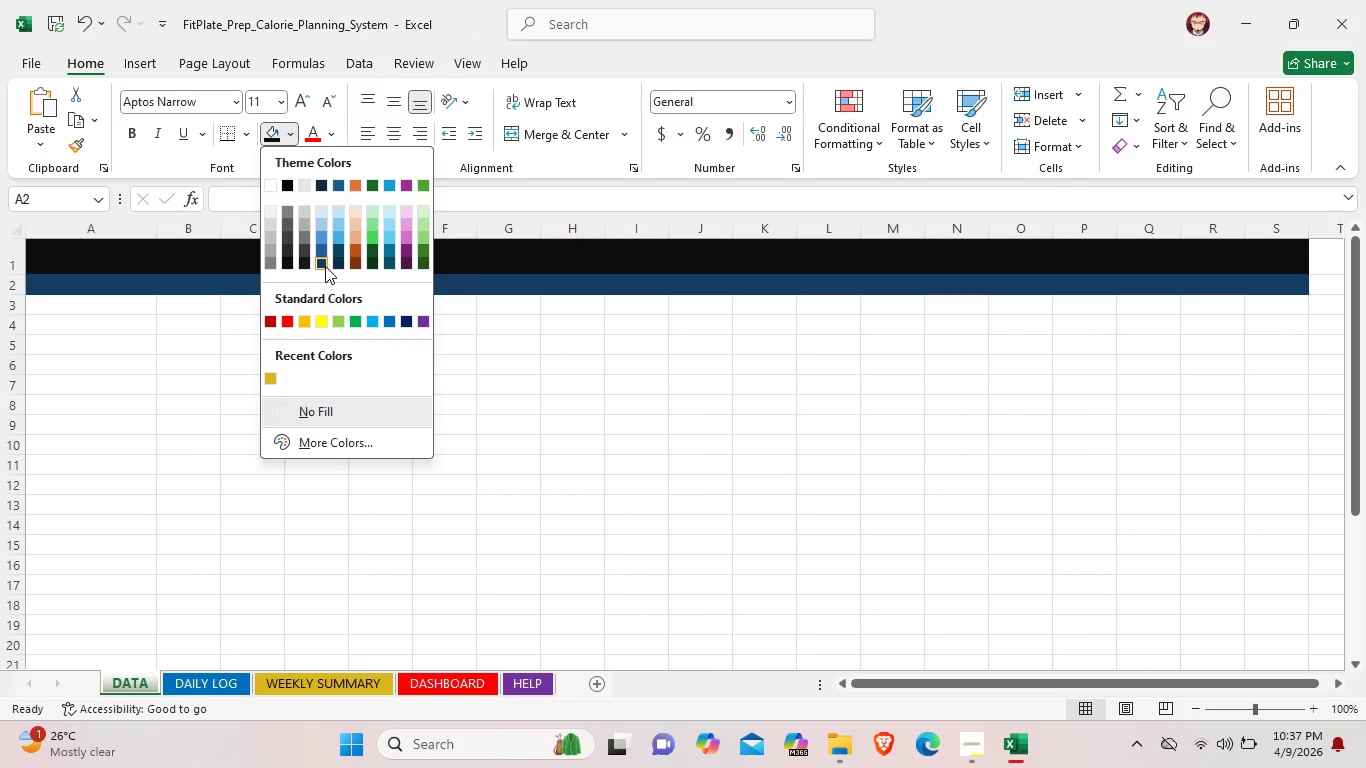 
left_click([325, 266])
 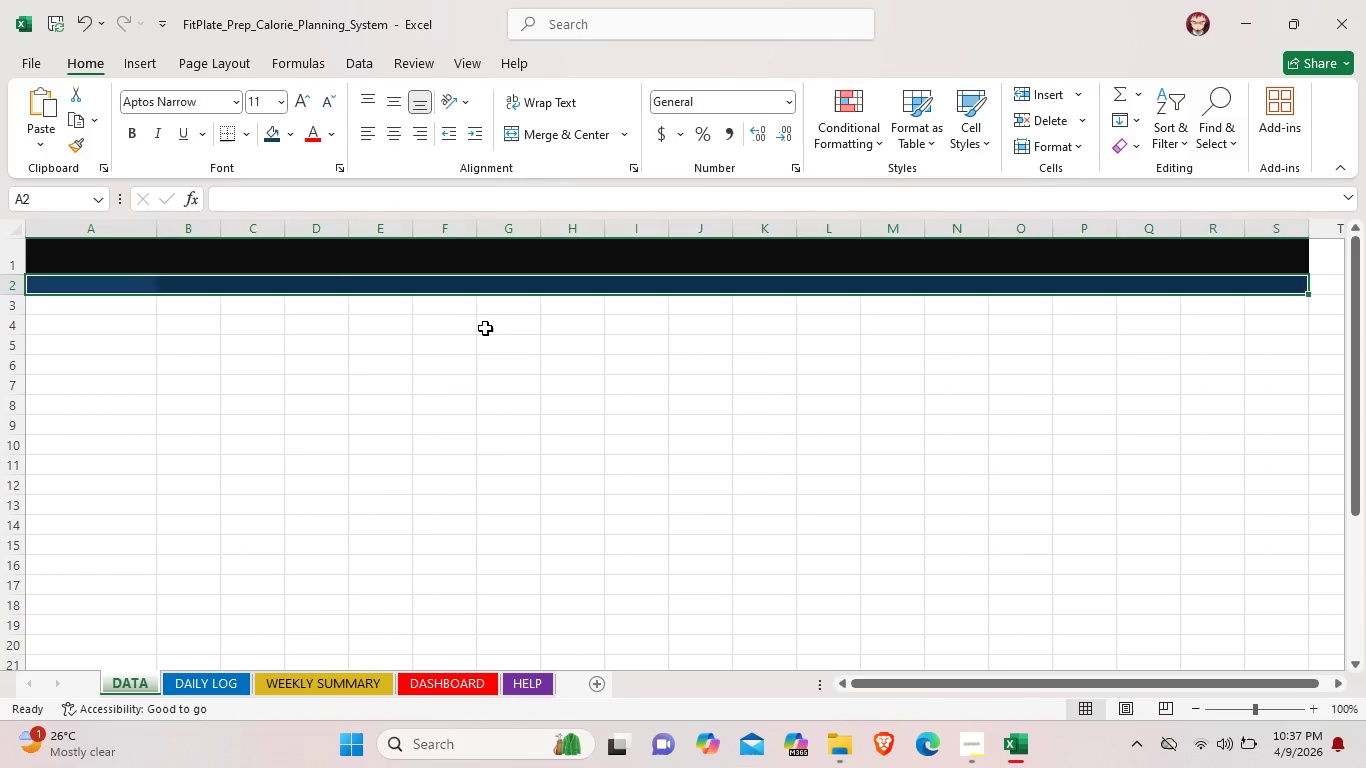 
left_click([485, 328])
 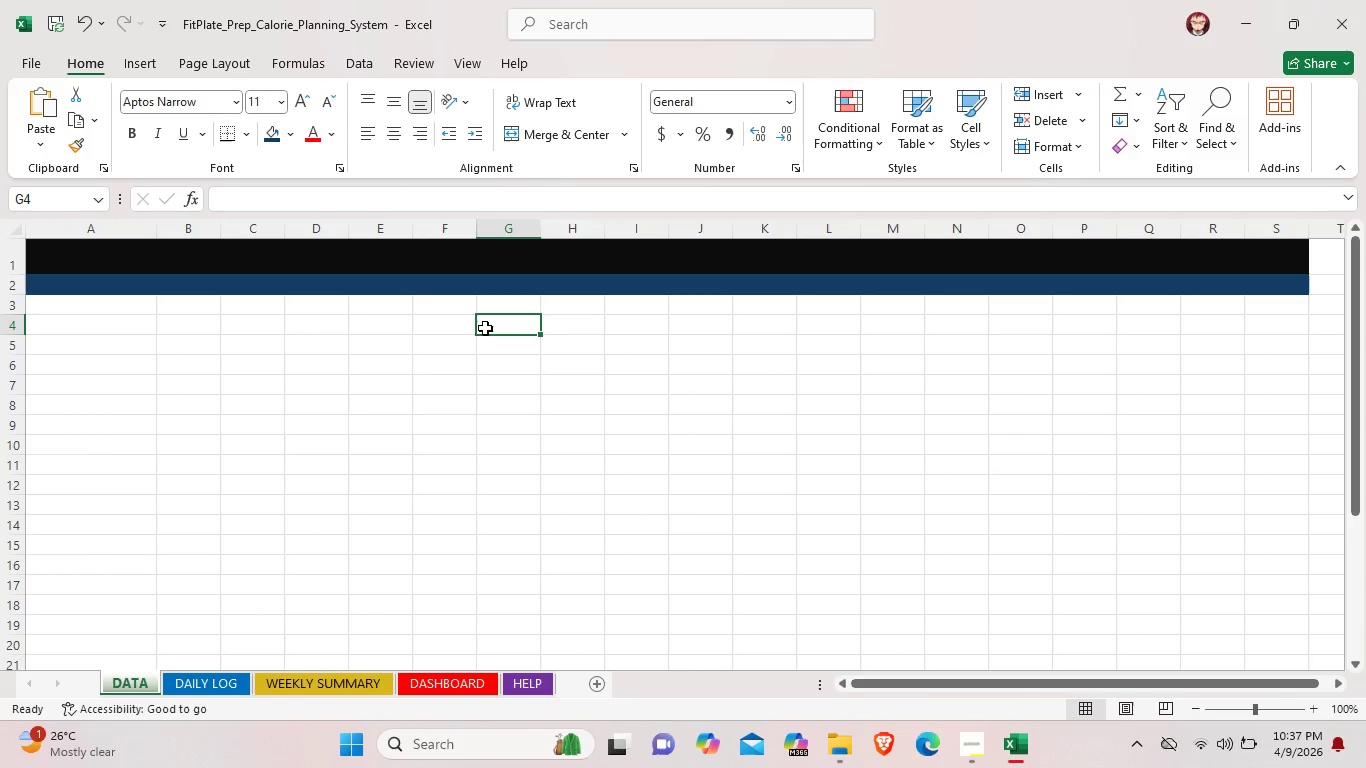 
wait(6.7)
 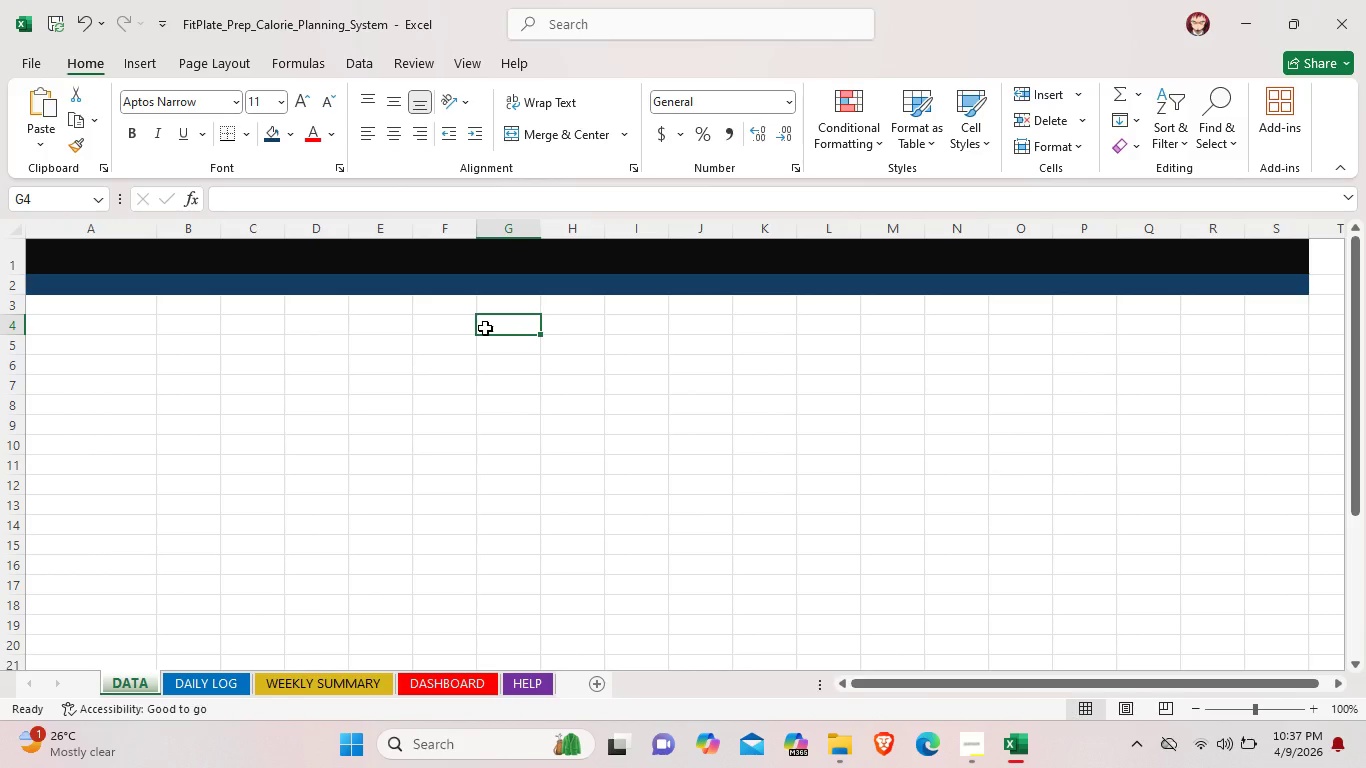 
left_click([103, 313])
 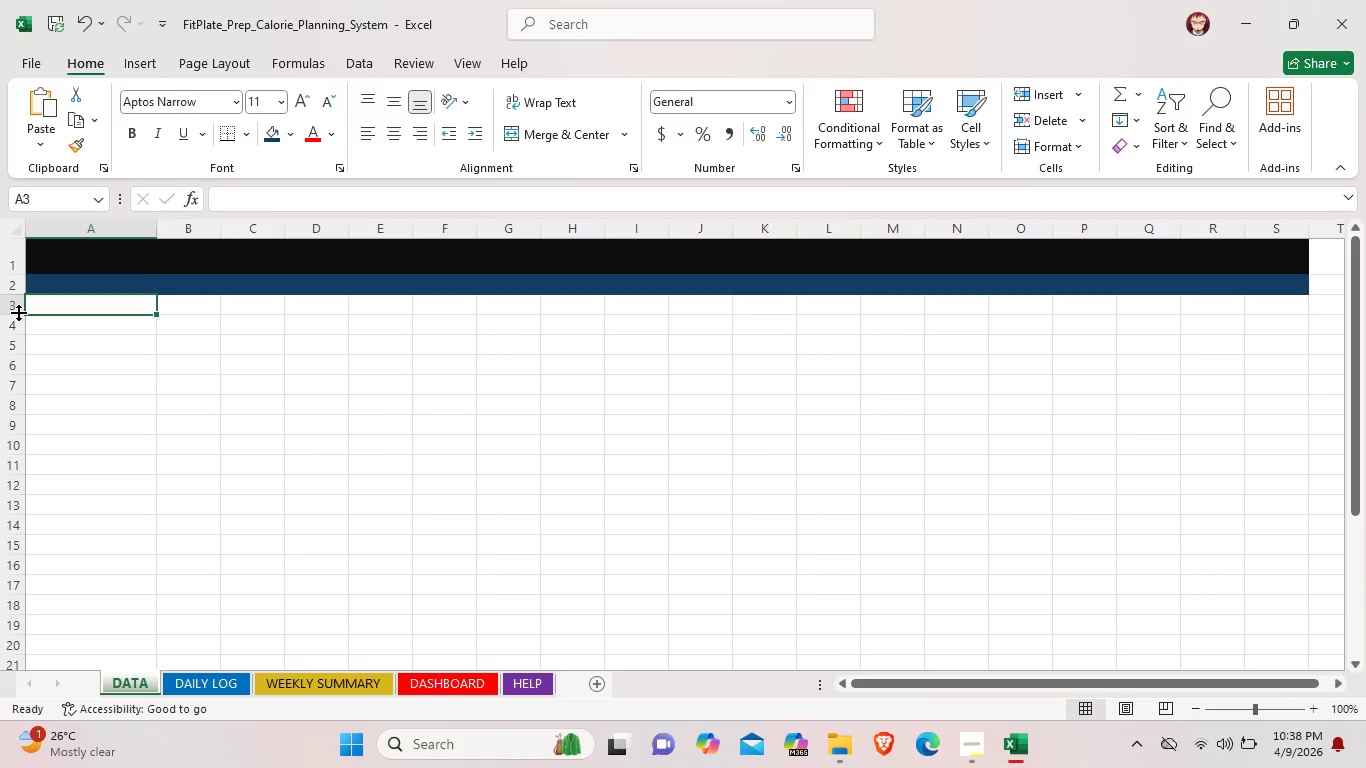 
left_click_drag(start_coordinate=[18, 312], to_coordinate=[18, 334])
 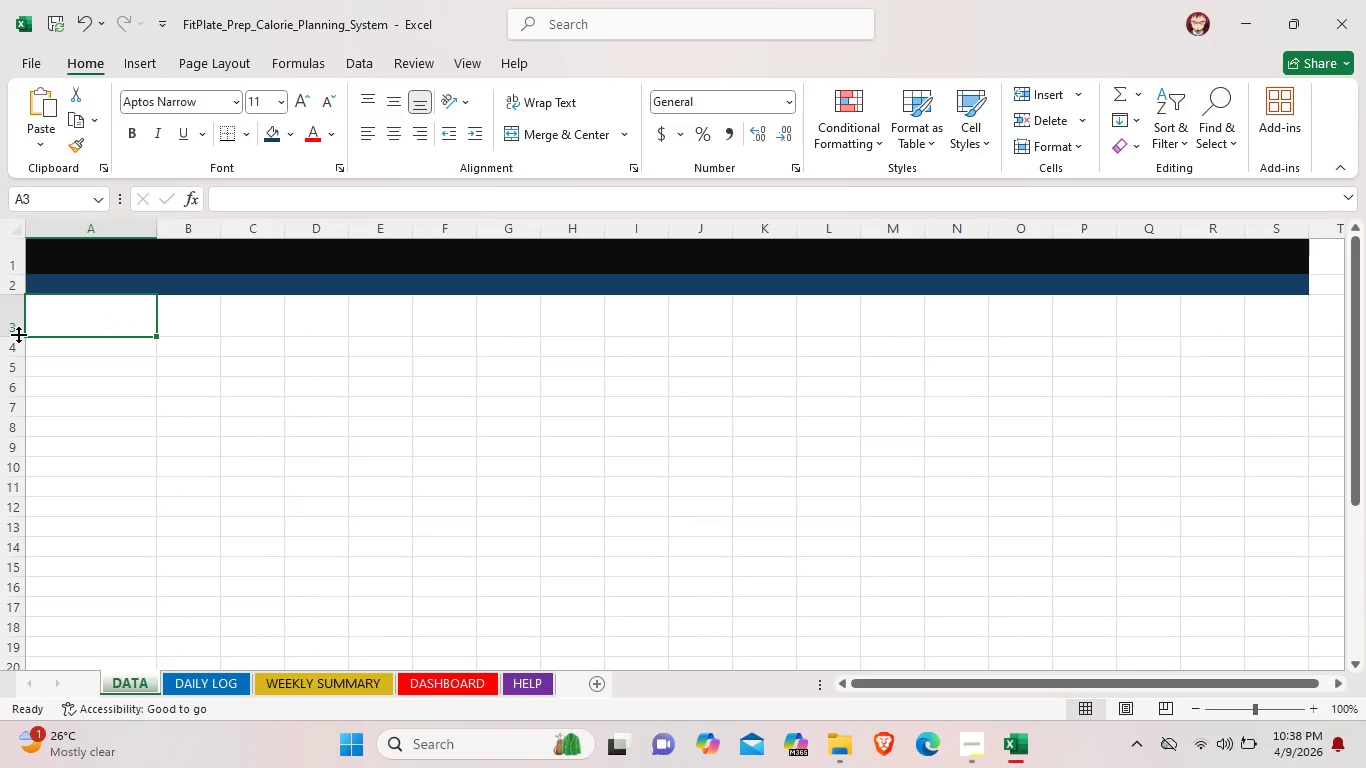 
wait(6.39)
 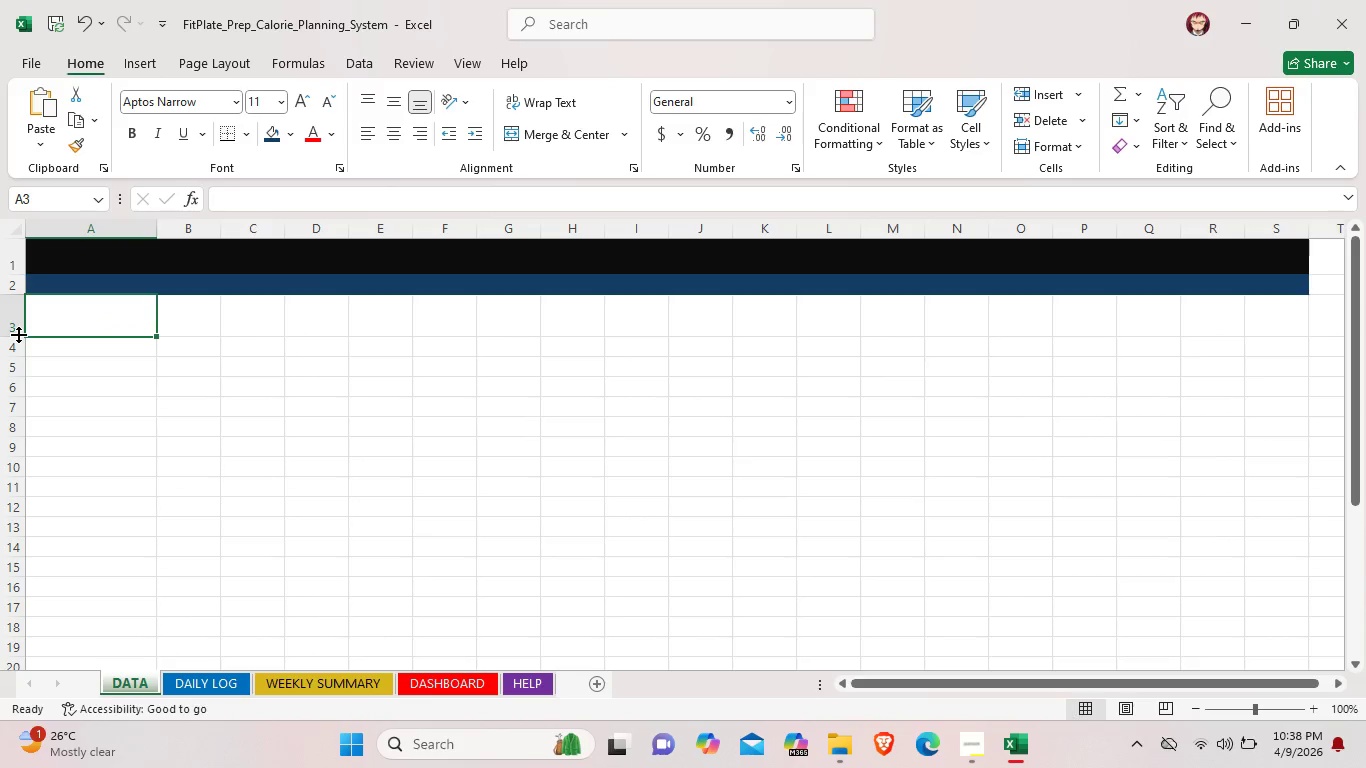 
left_click_drag(start_coordinate=[156, 229], to_coordinate=[173, 229])
 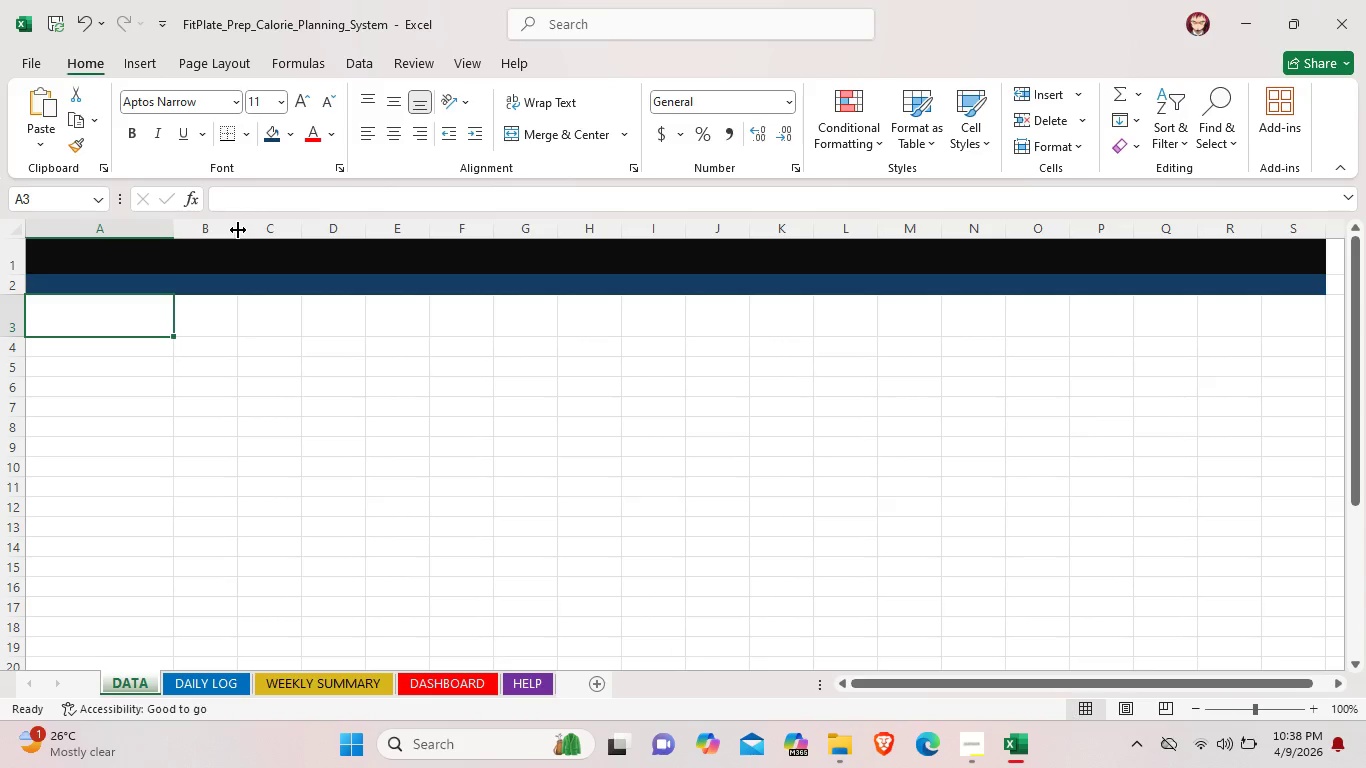 
left_click_drag(start_coordinate=[238, 230], to_coordinate=[293, 236])
 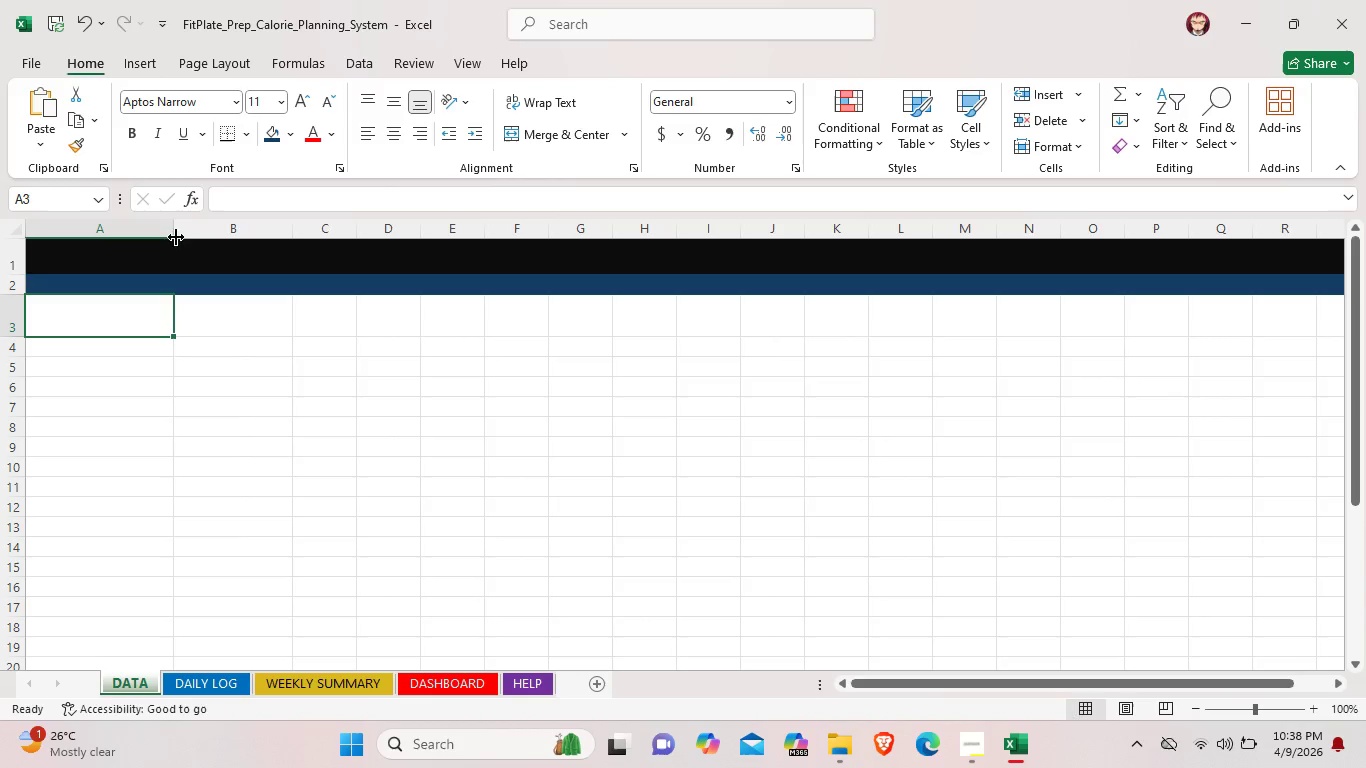 
left_click_drag(start_coordinate=[173, 228], to_coordinate=[201, 228])
 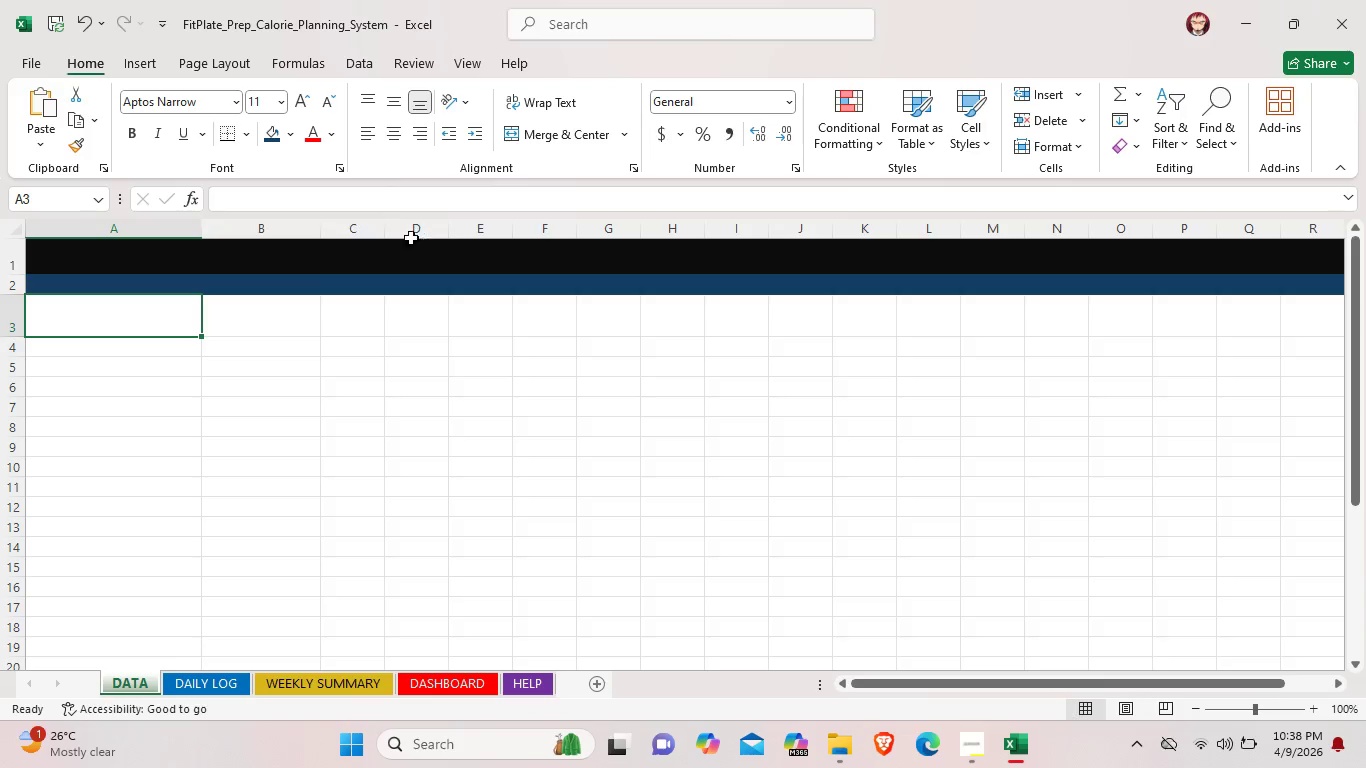 
left_click_drag(start_coordinate=[385, 231], to_coordinate=[429, 231])
 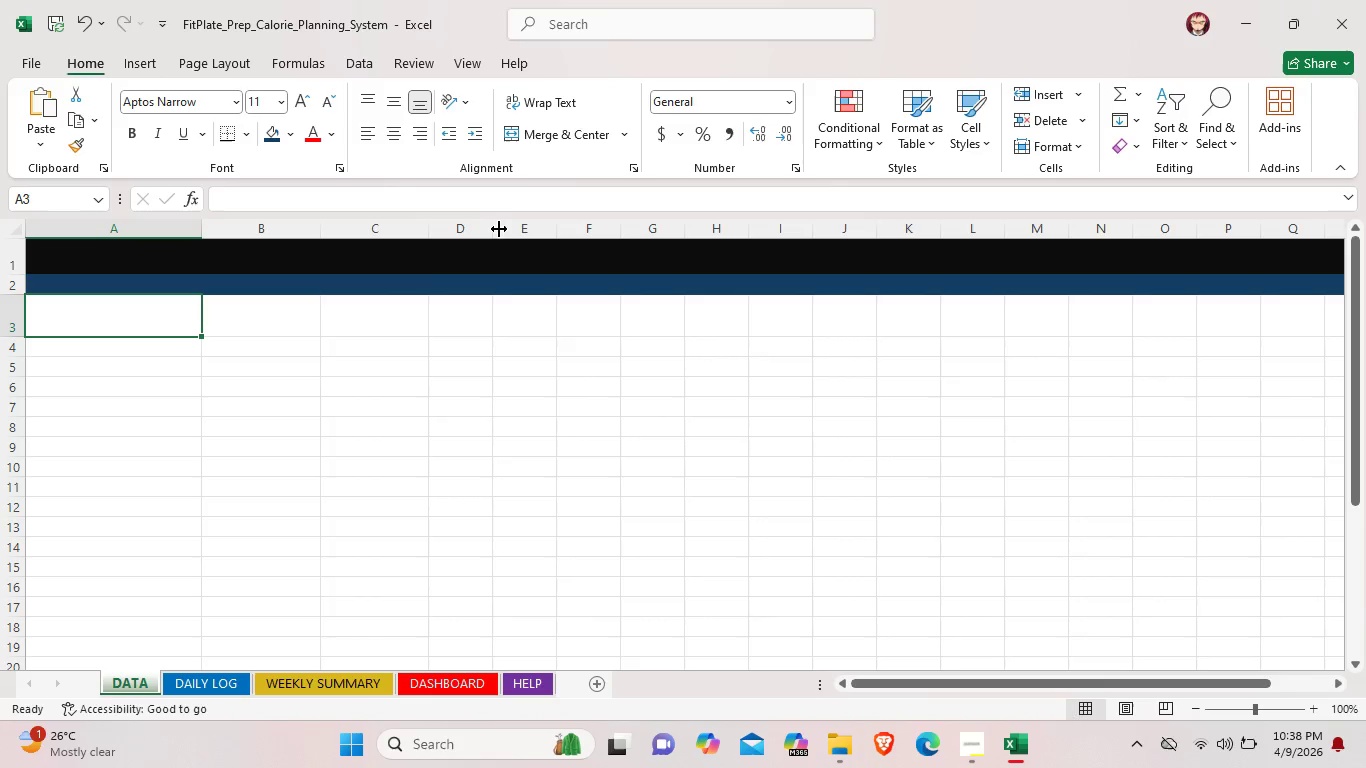 
left_click_drag(start_coordinate=[493, 229], to_coordinate=[546, 234])
 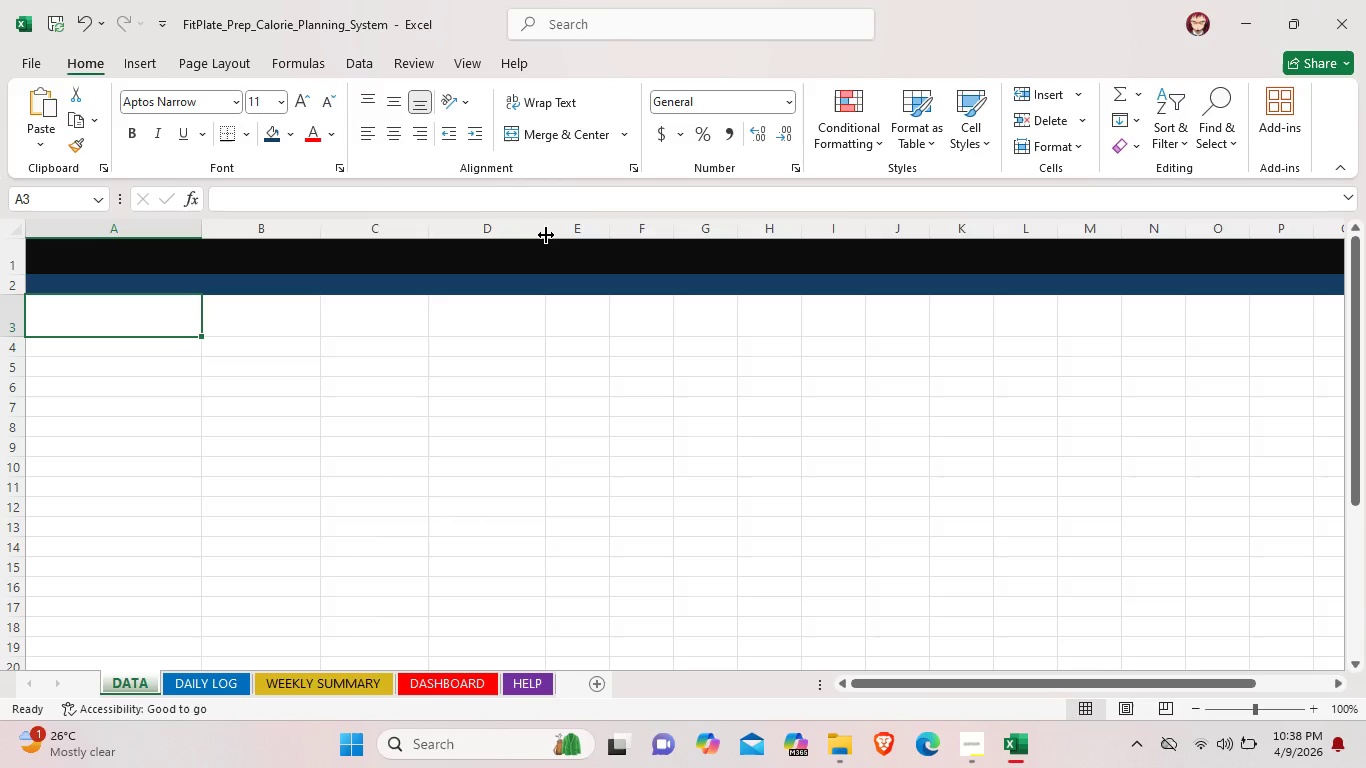 
wait(19.83)
 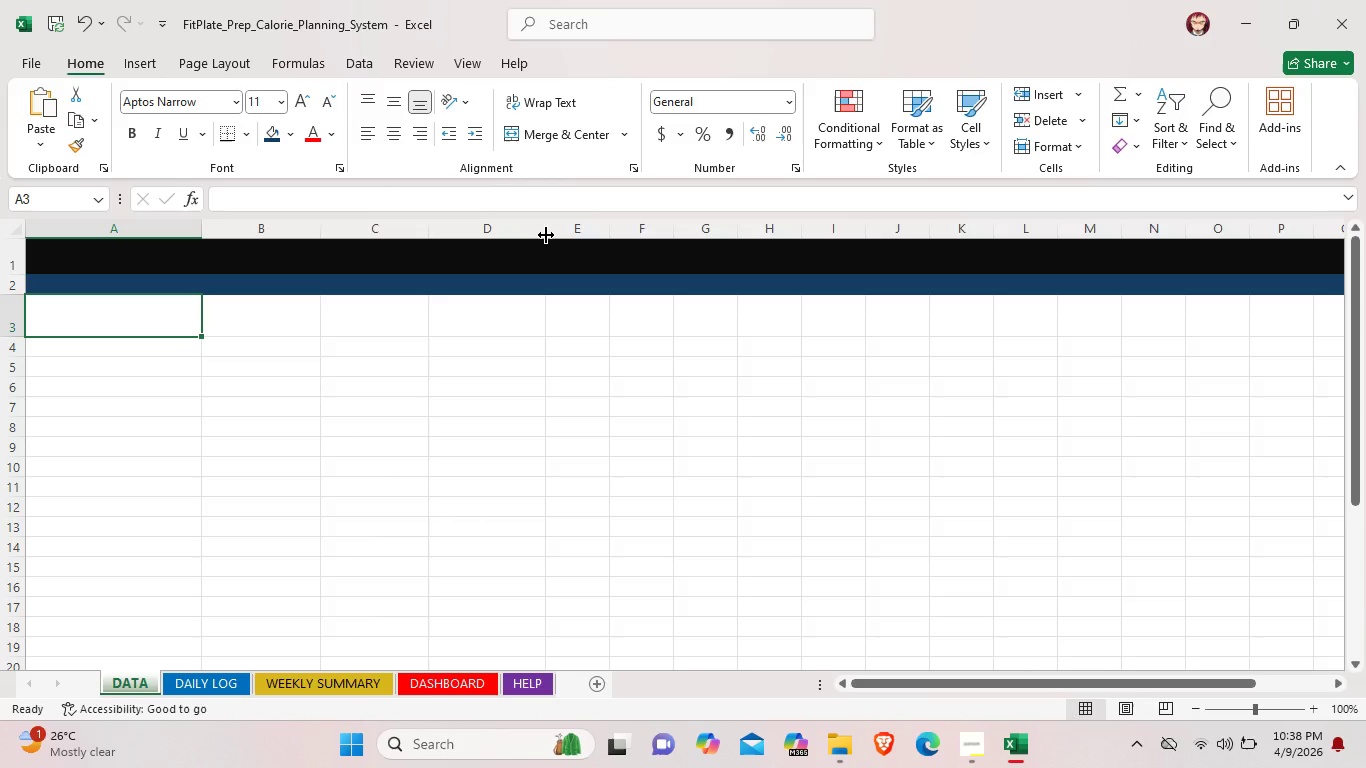 
left_click([474, 255])
 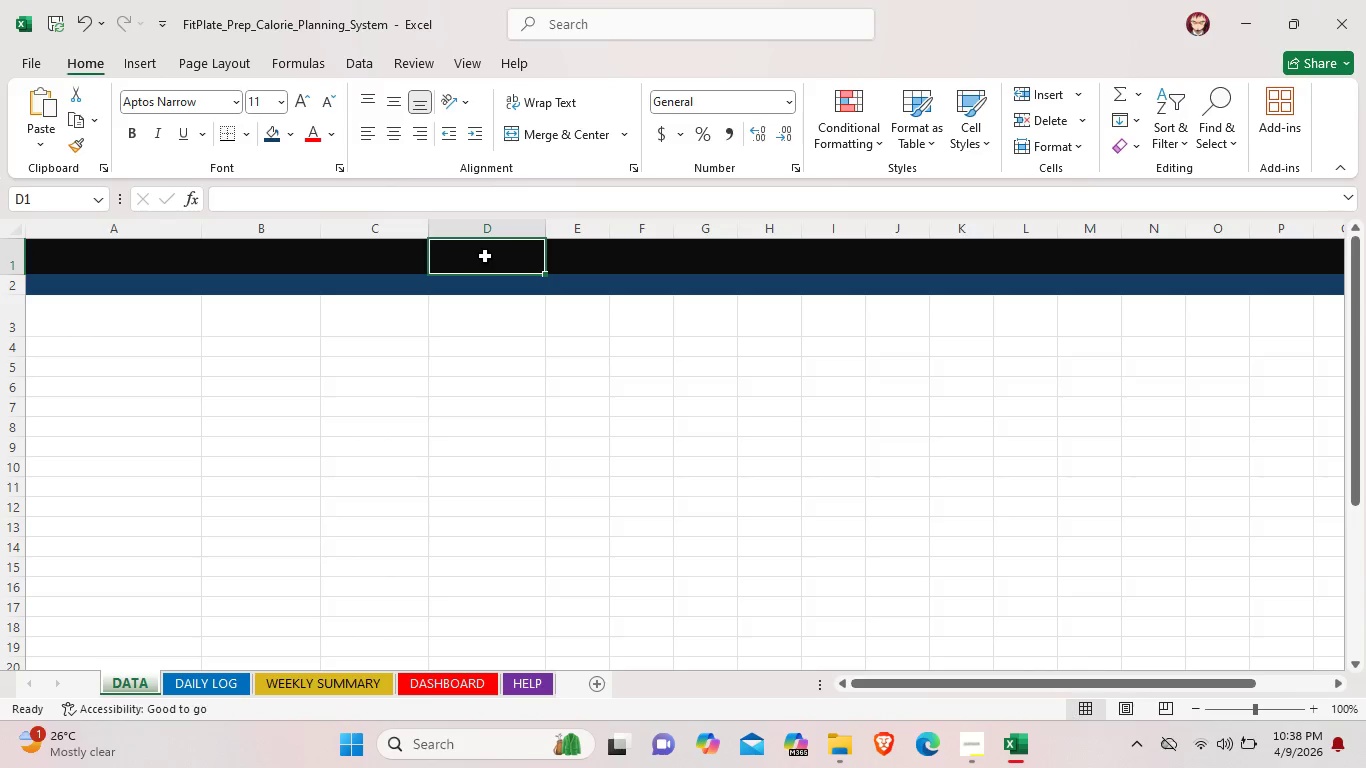 
double_click([485, 256])
 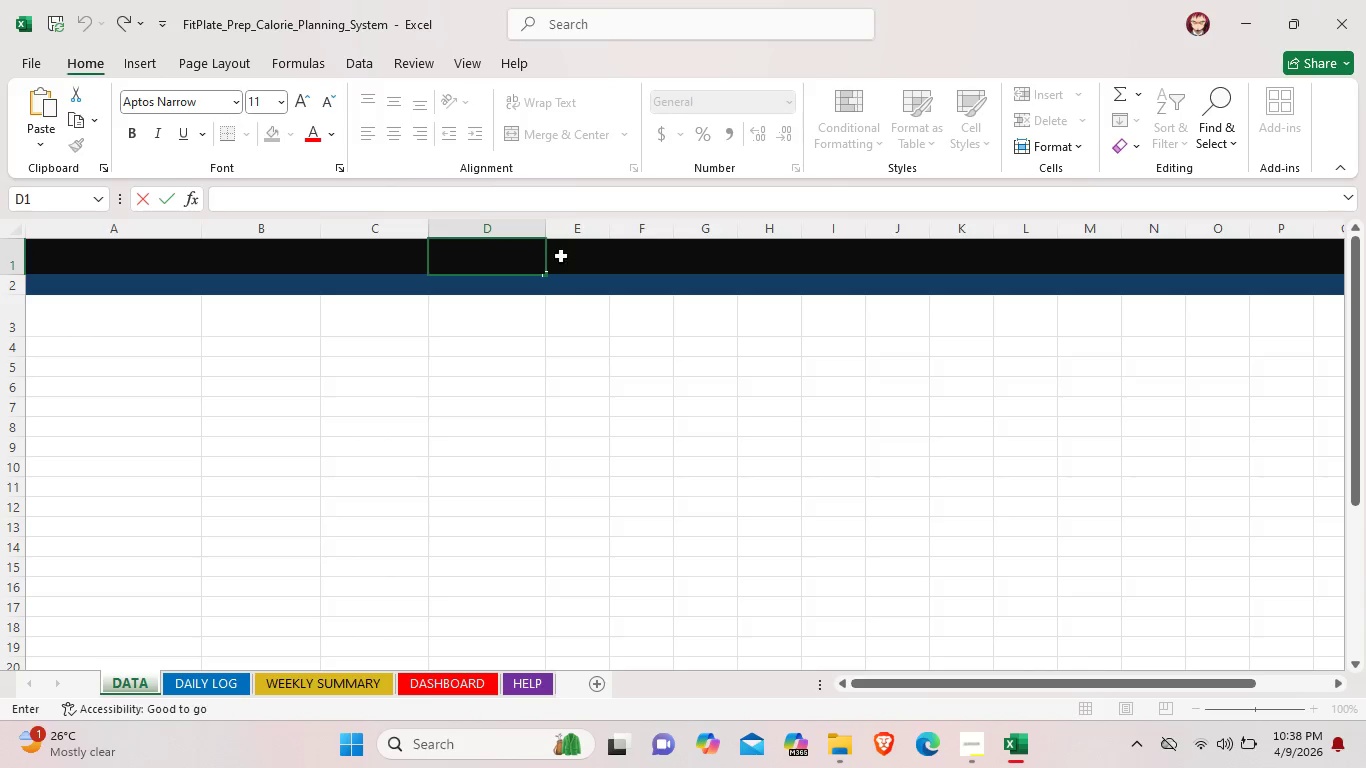 
left_click([583, 257])
 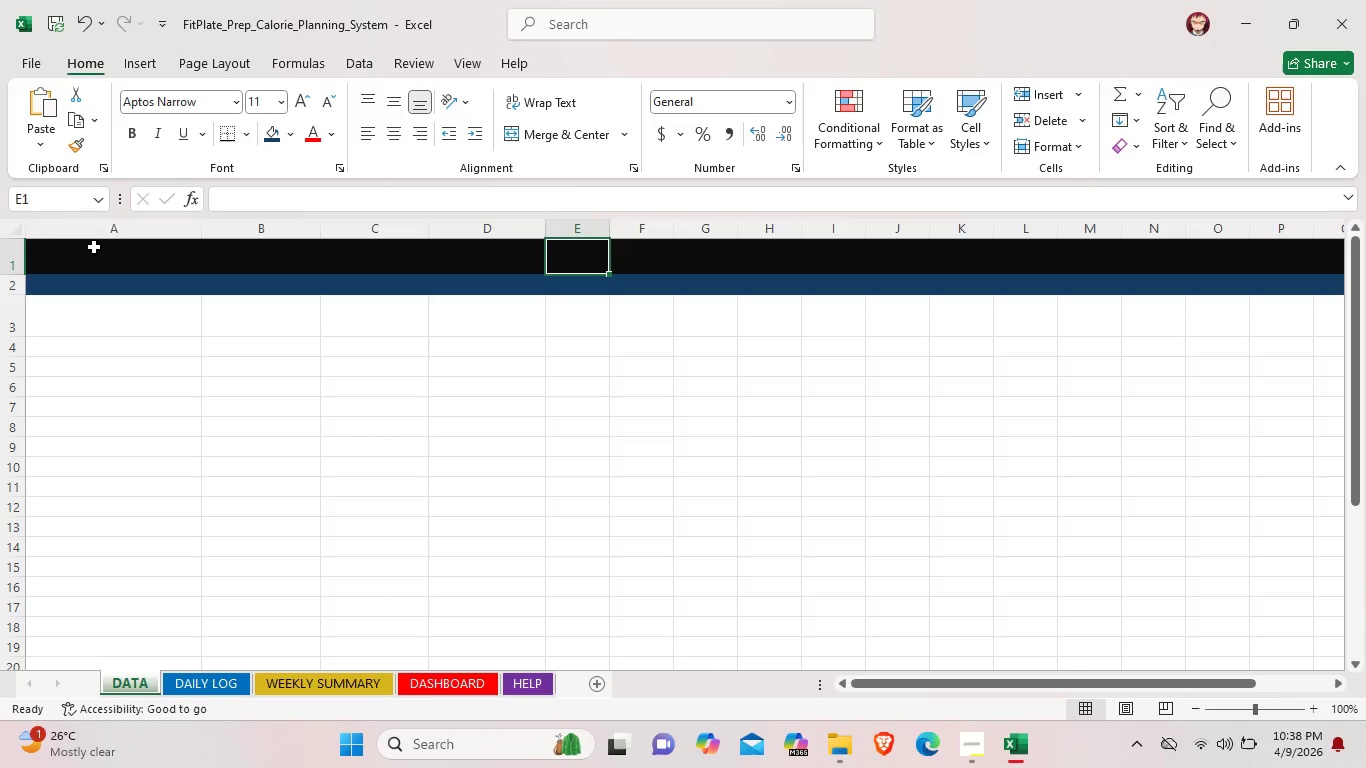 
left_click([48, 253])
 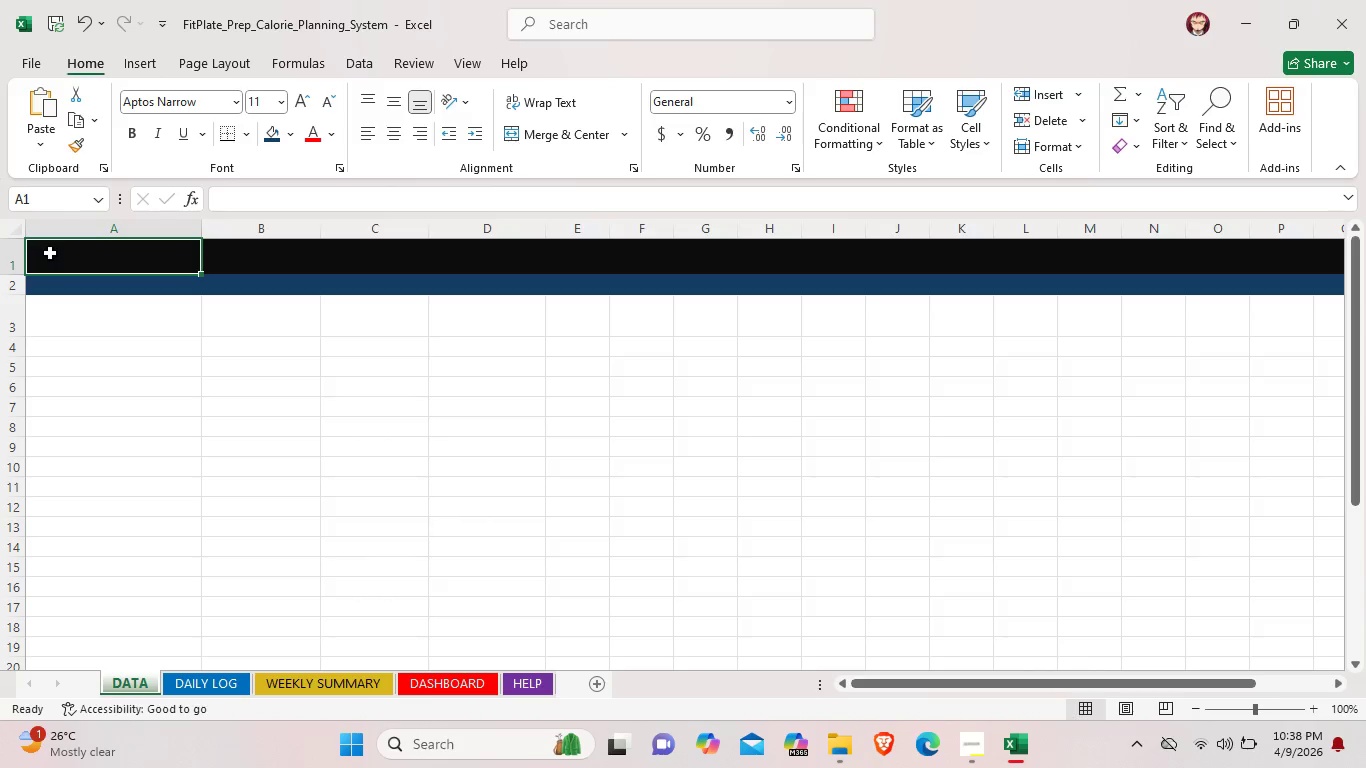 
left_click_drag(start_coordinate=[47, 253], to_coordinate=[1306, 252])
 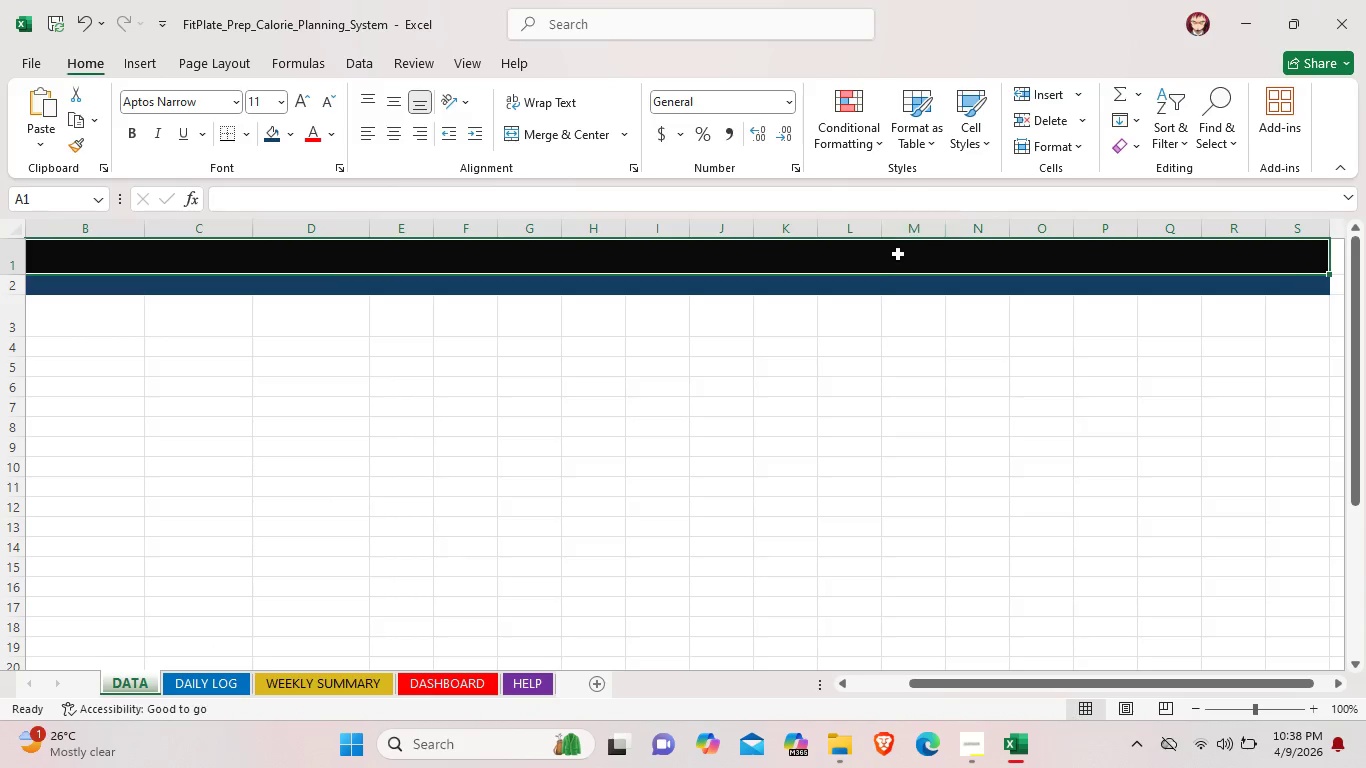 
right_click([890, 261])
 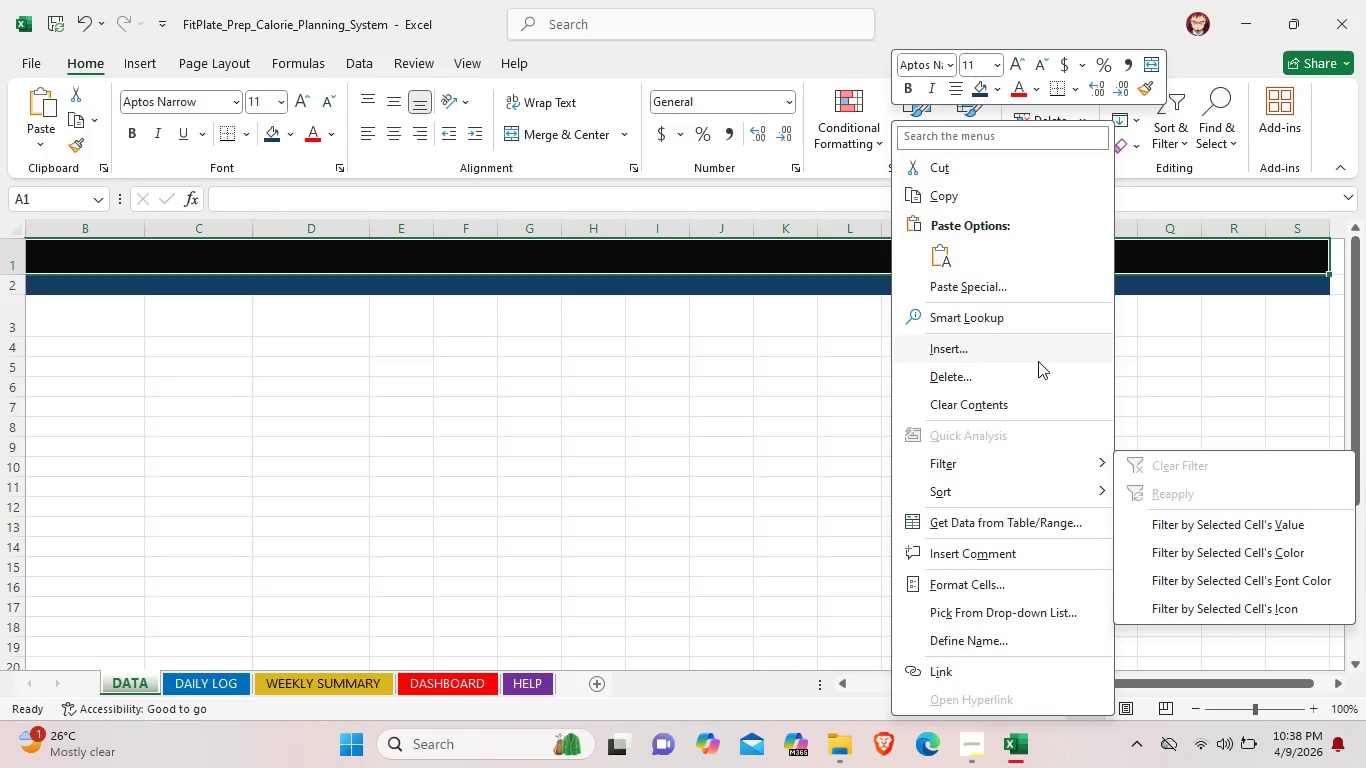 
wait(10.3)
 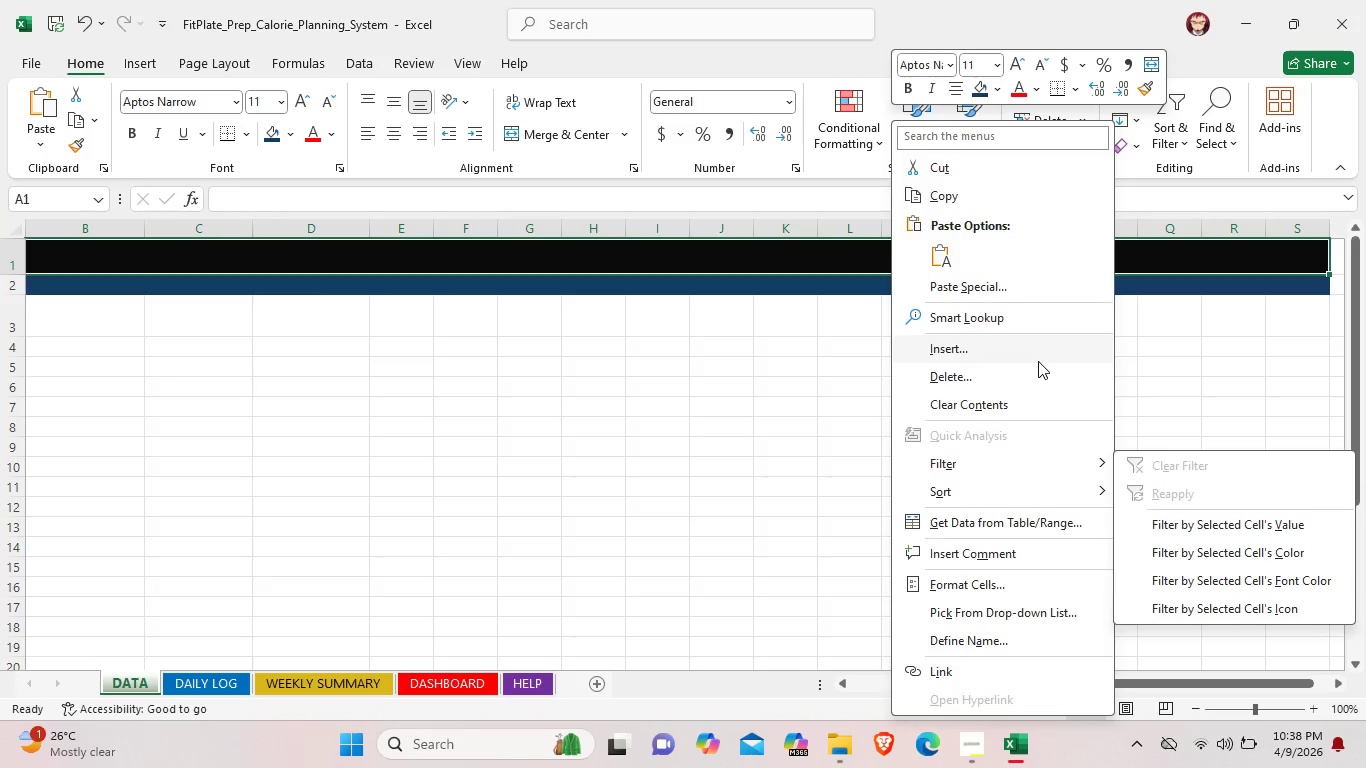 
left_click([1155, 72])
 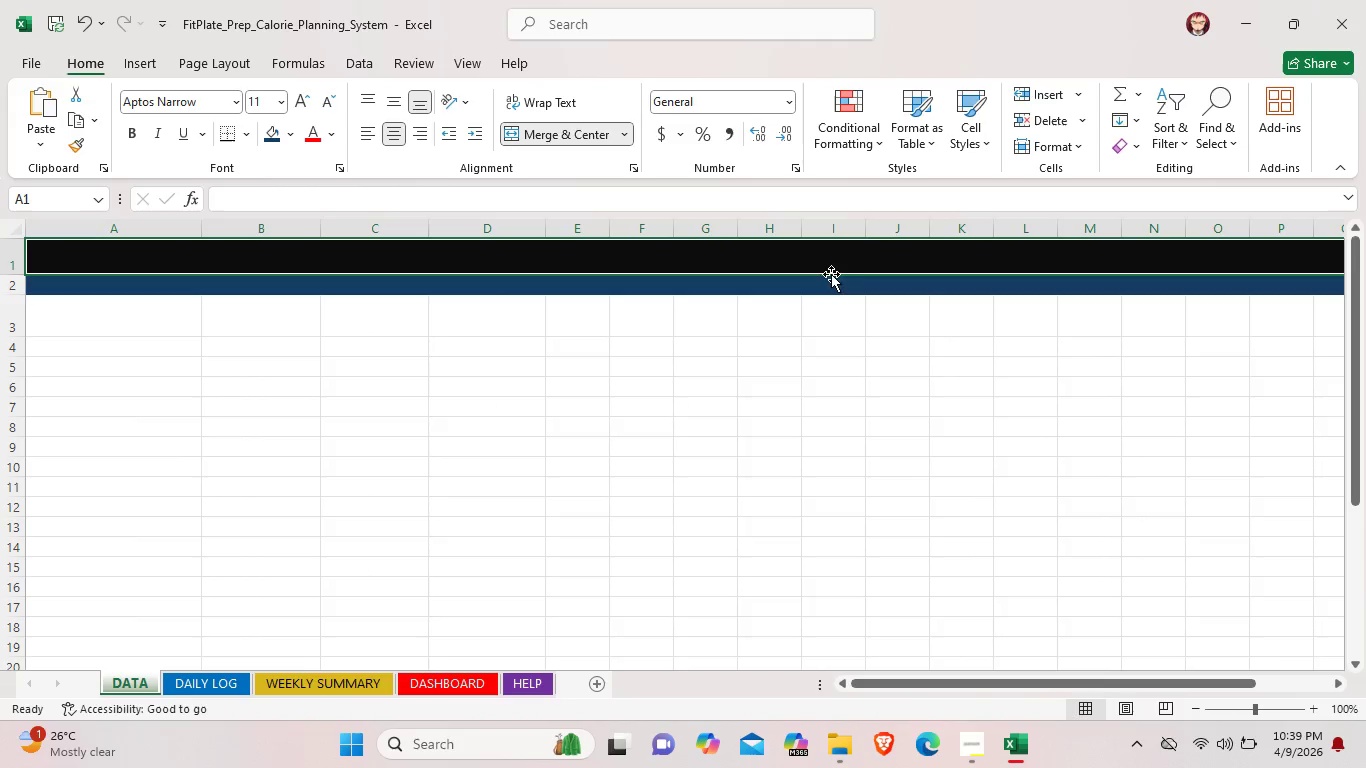 
left_click([807, 285])
 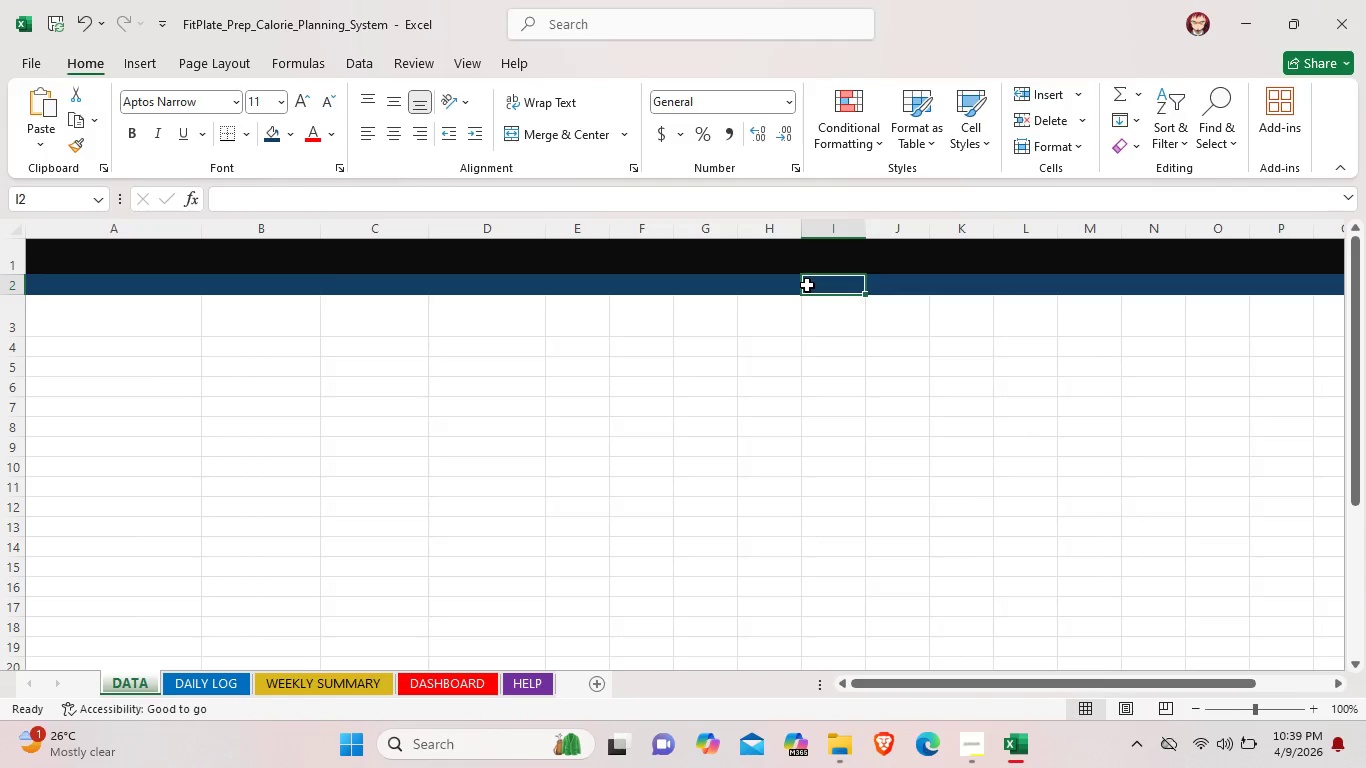 
right_click([807, 285])
 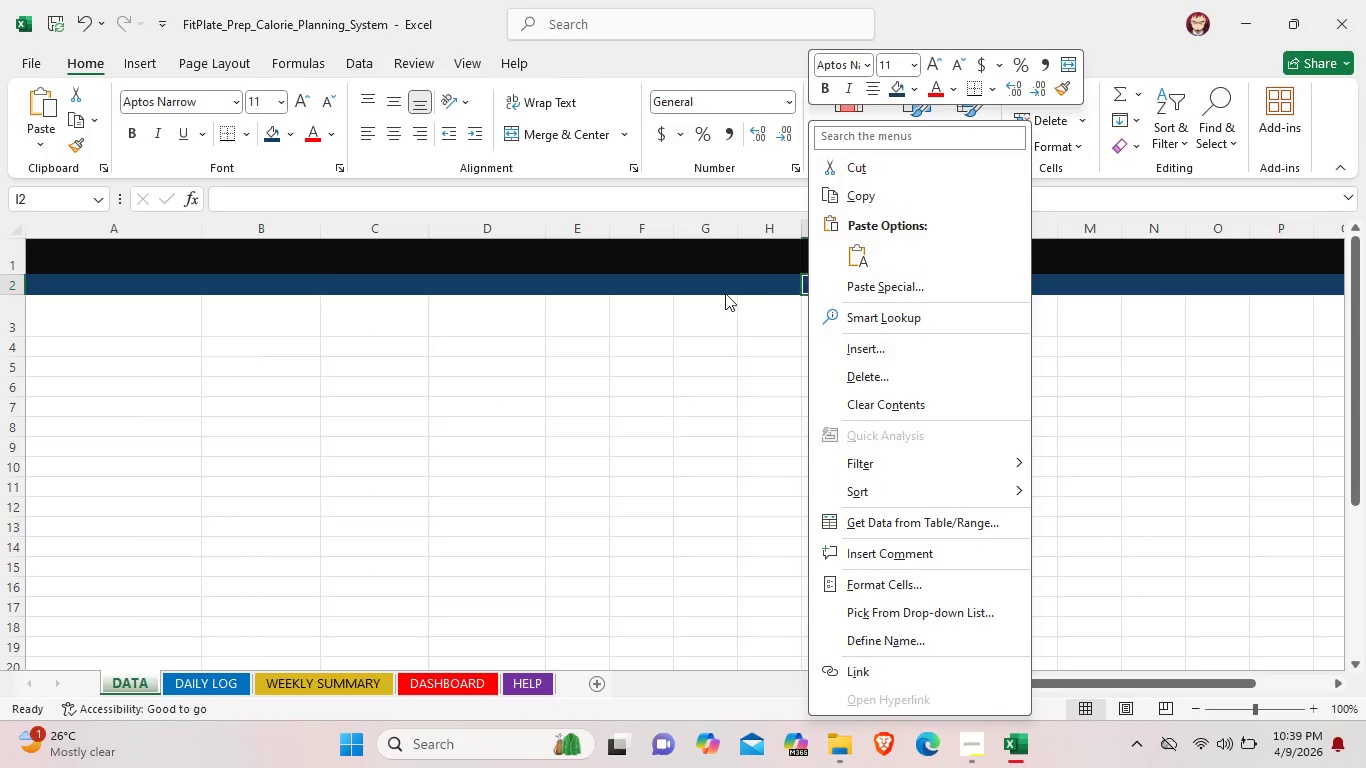 
left_click([721, 293])
 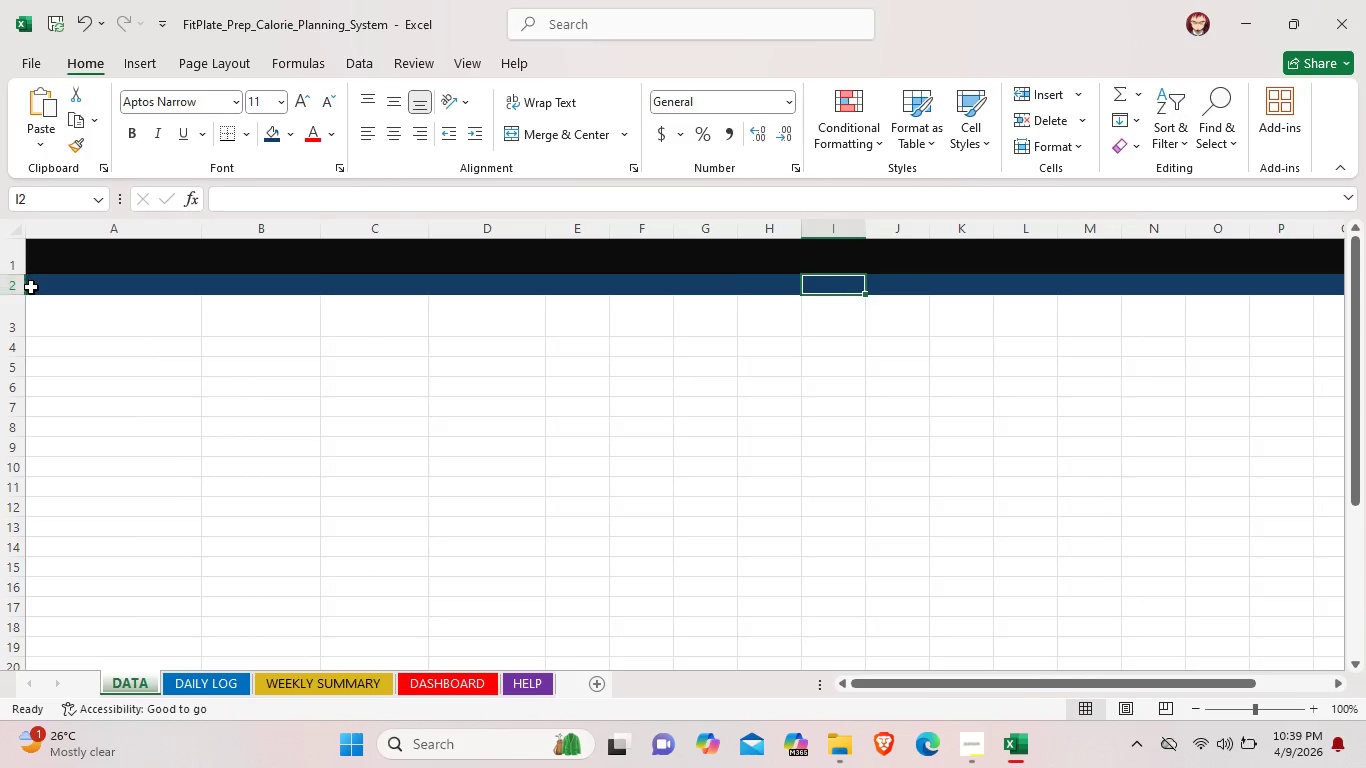 
left_click_drag(start_coordinate=[33, 287], to_coordinate=[1307, 289])
 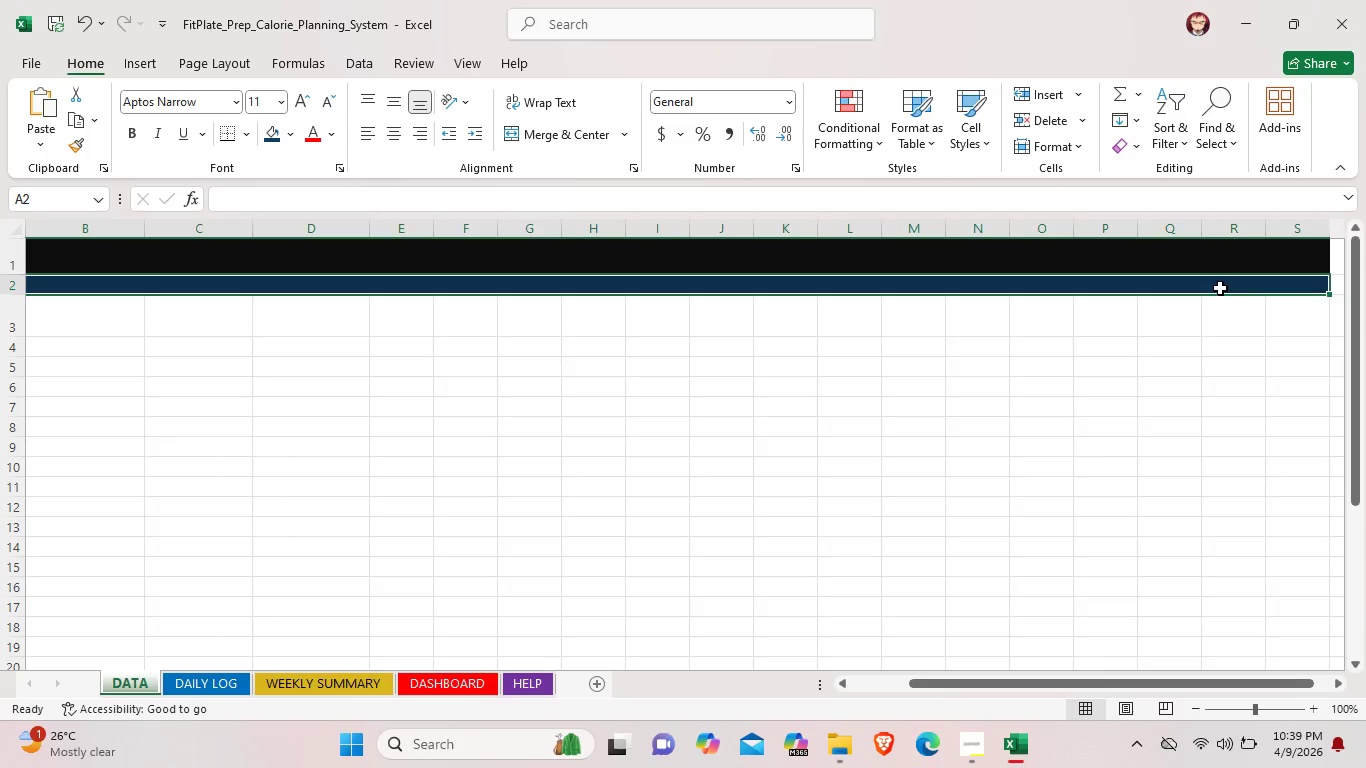 
right_click([1220, 288])
 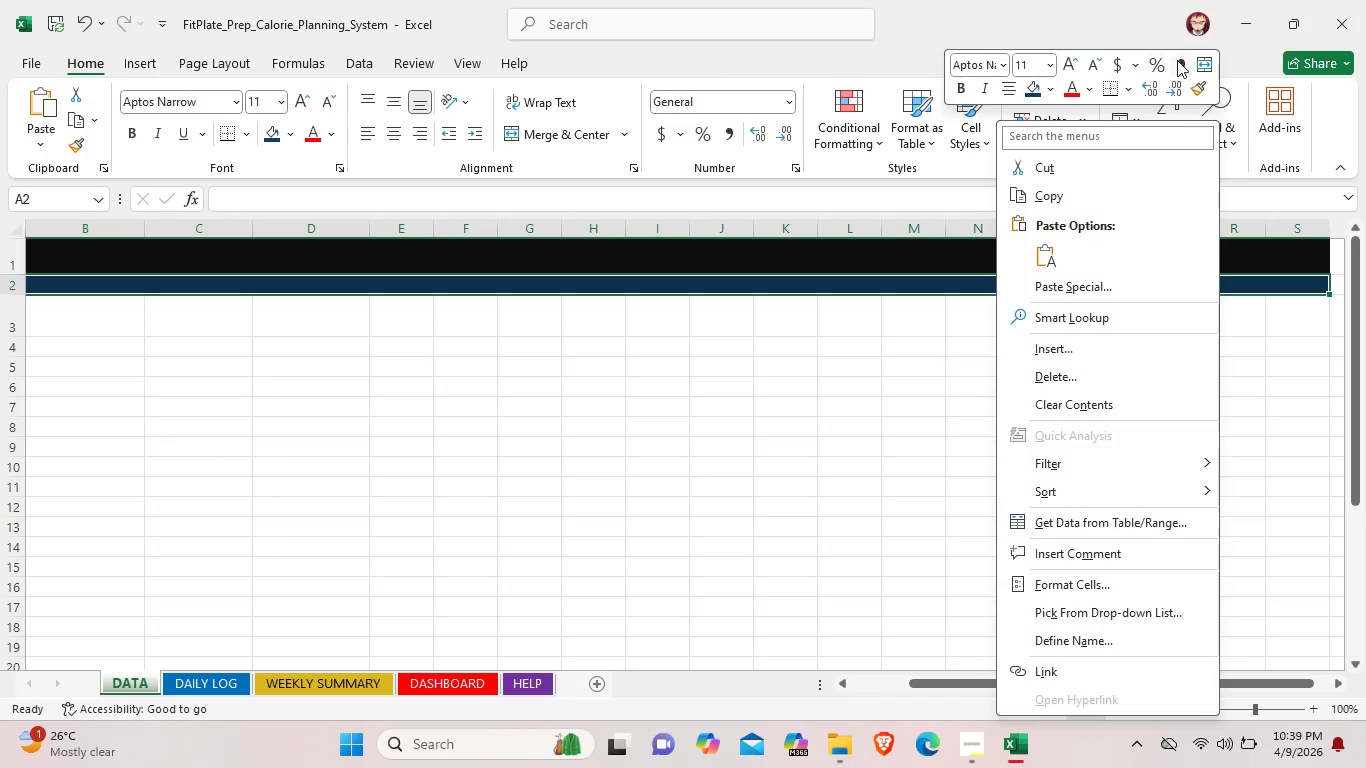 
left_click([1199, 60])
 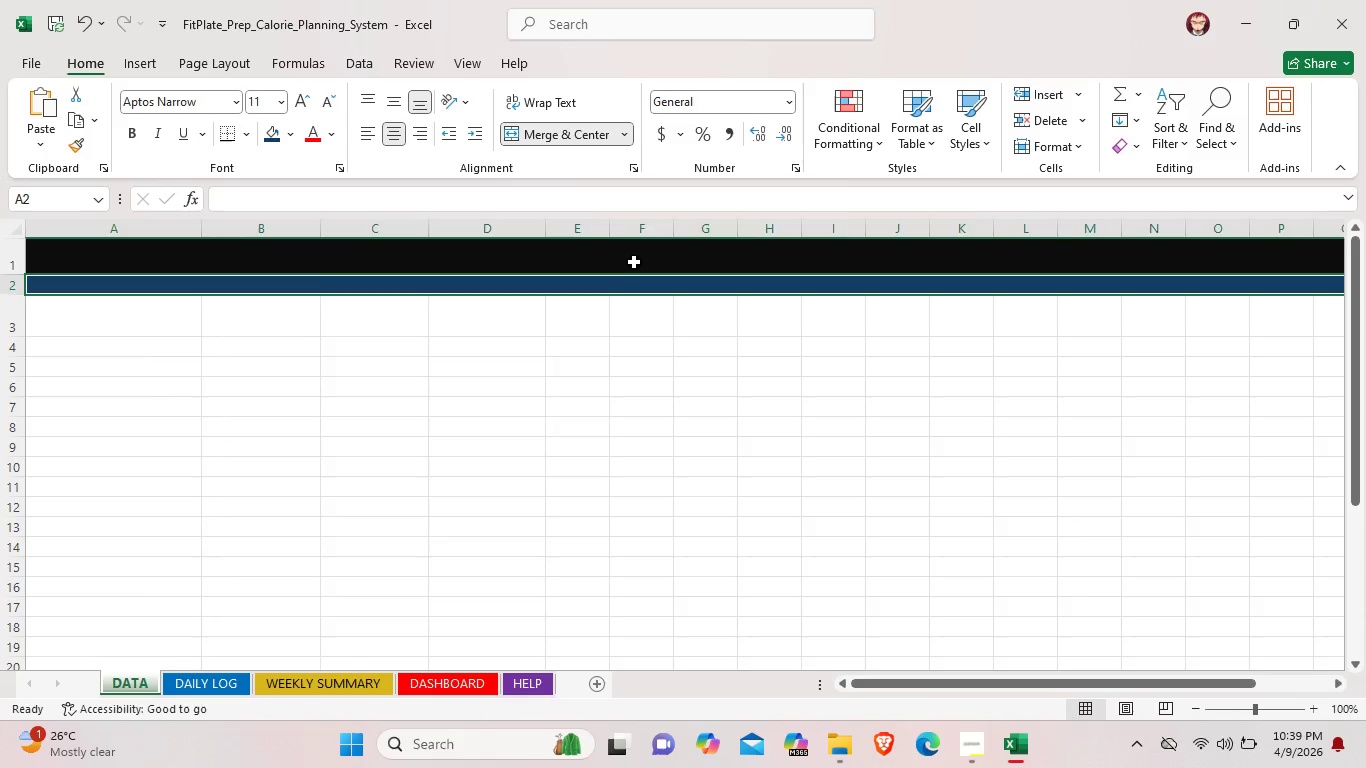 
double_click([640, 258])
 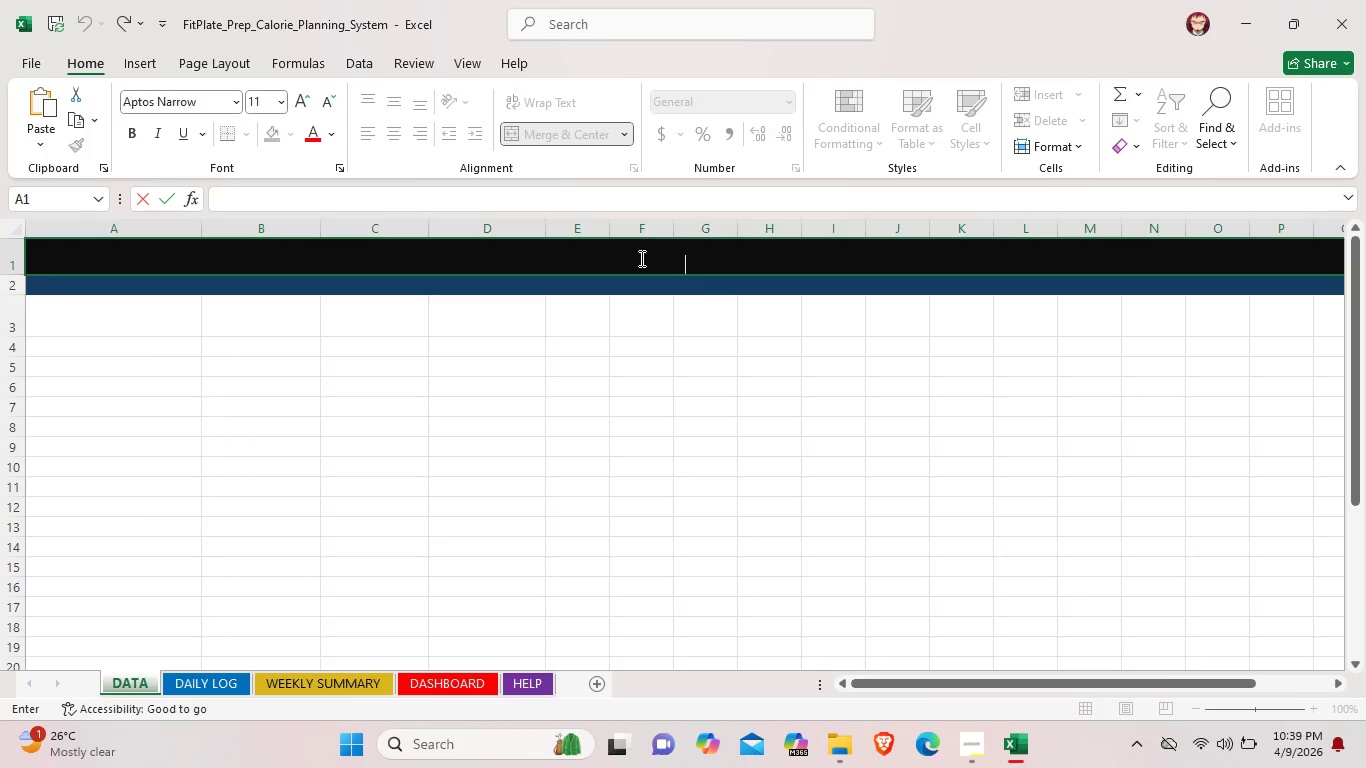 
wait(5.34)
 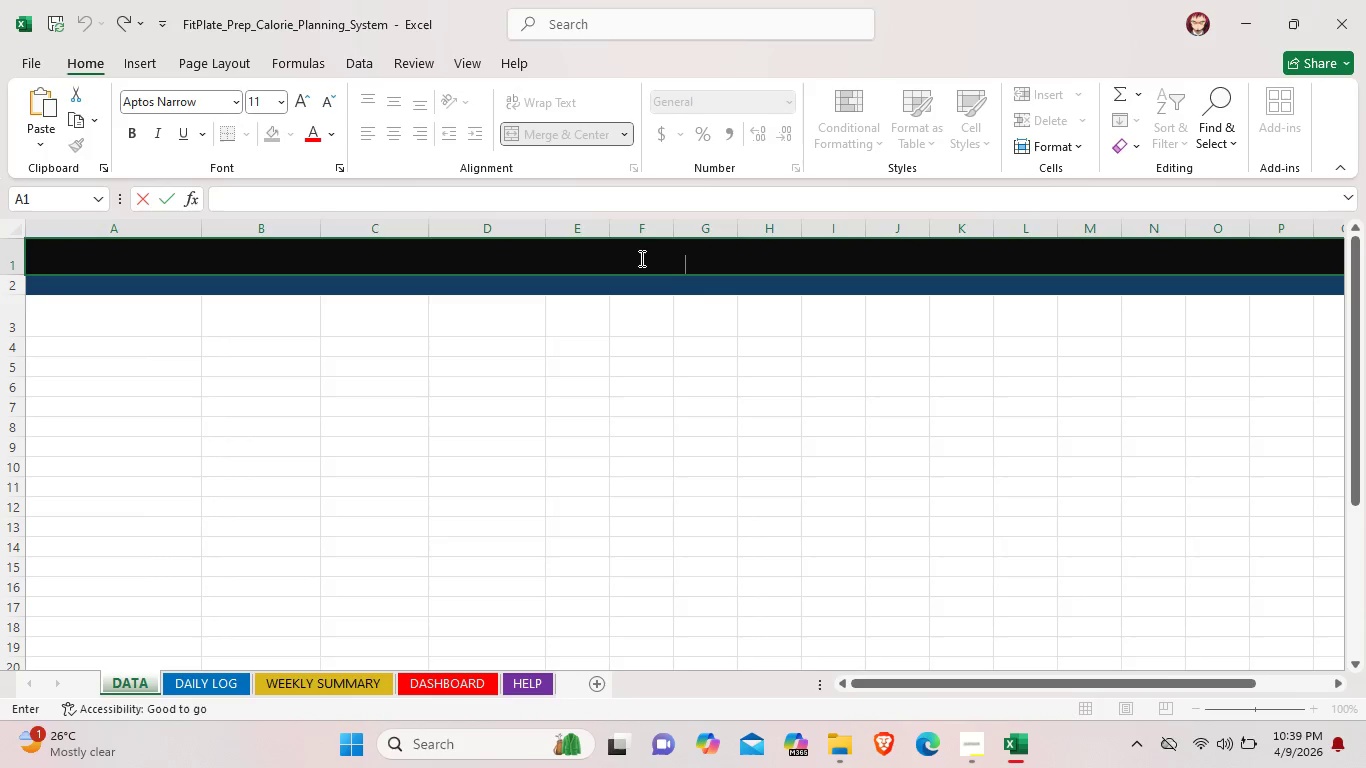 
type(fil)
key(Backspace)
key(Backspace)
 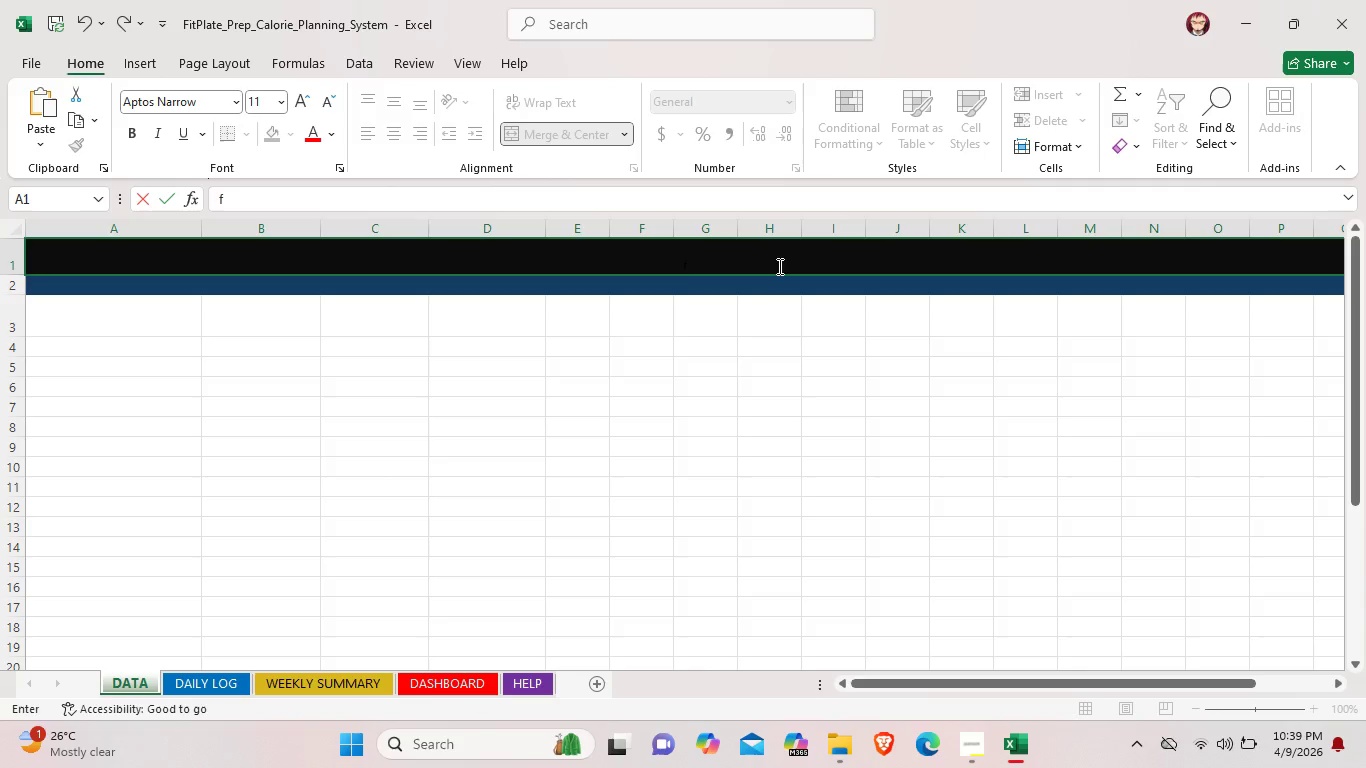 
left_click_drag(start_coordinate=[779, 266], to_coordinate=[618, 261])
 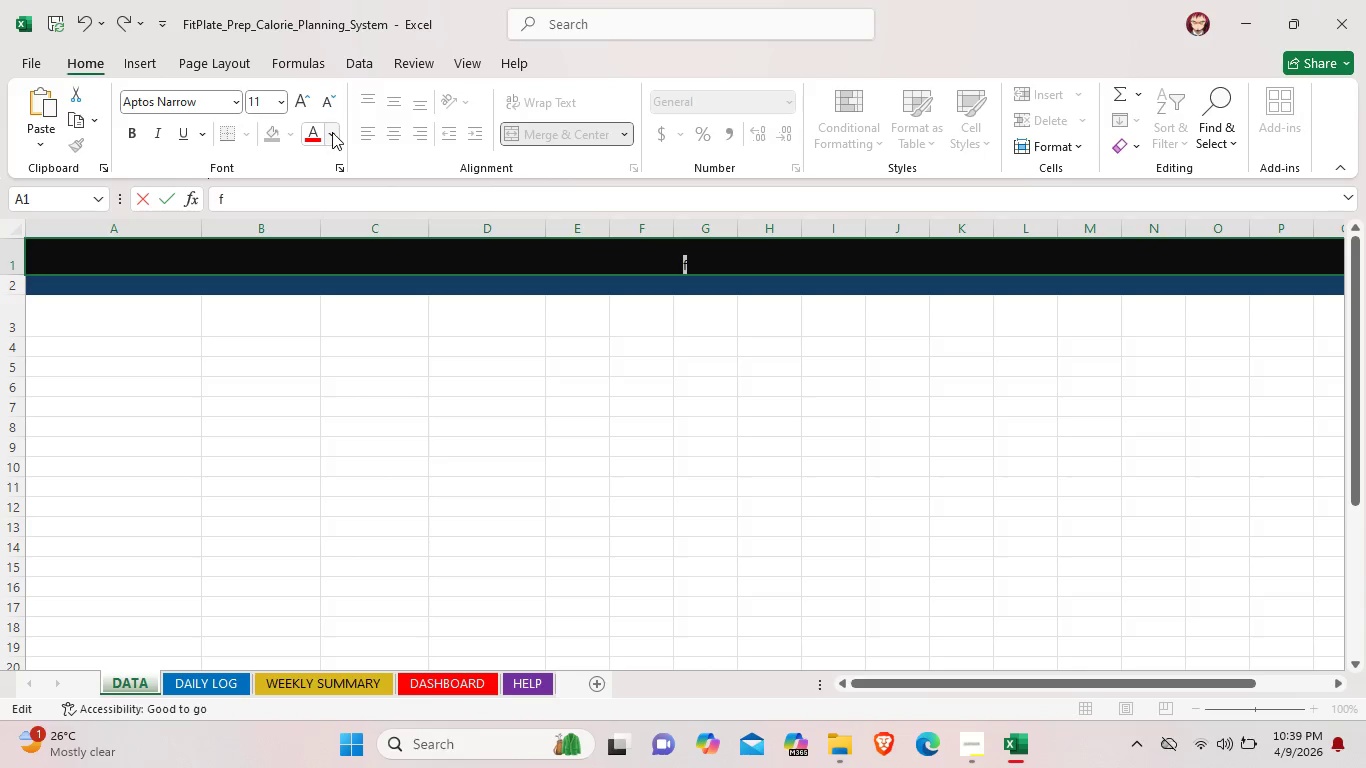 
left_click([336, 132])
 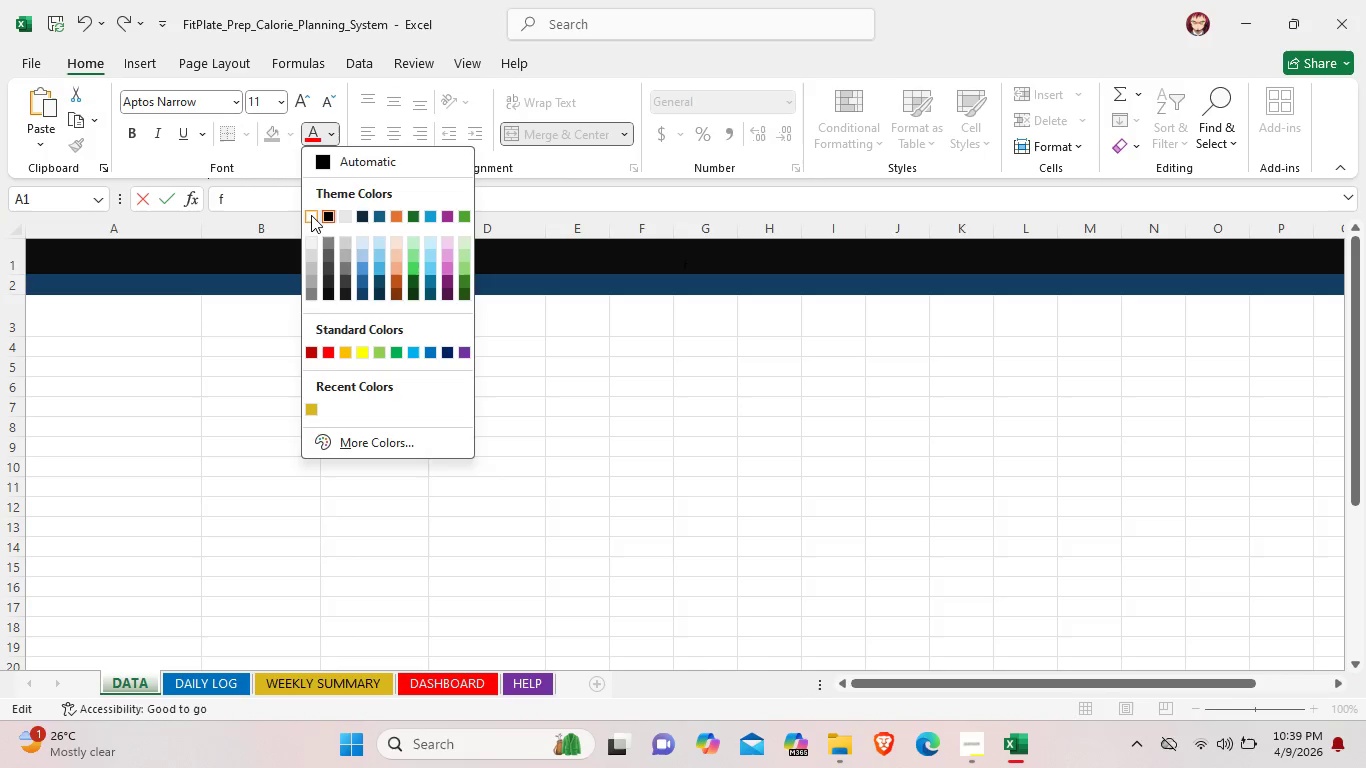 
left_click([311, 222])
 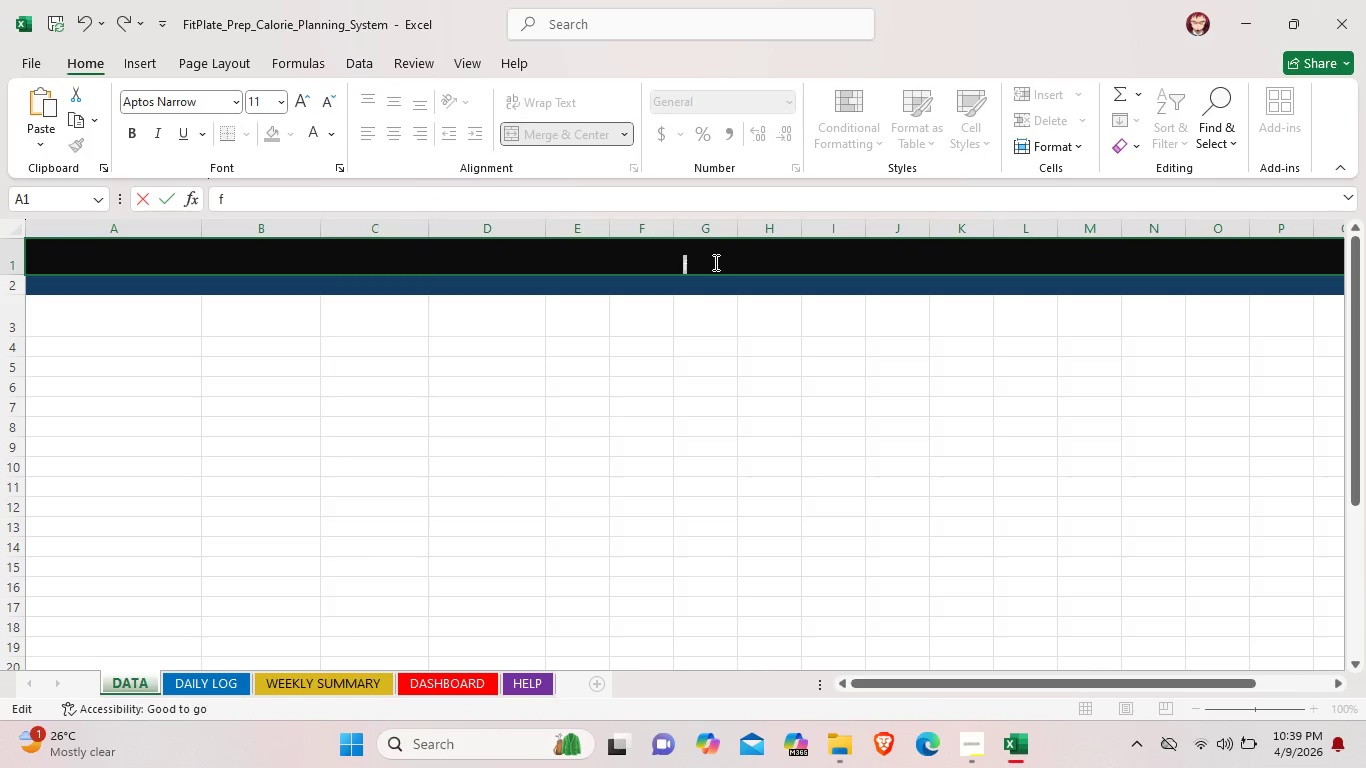 
left_click([705, 264])
 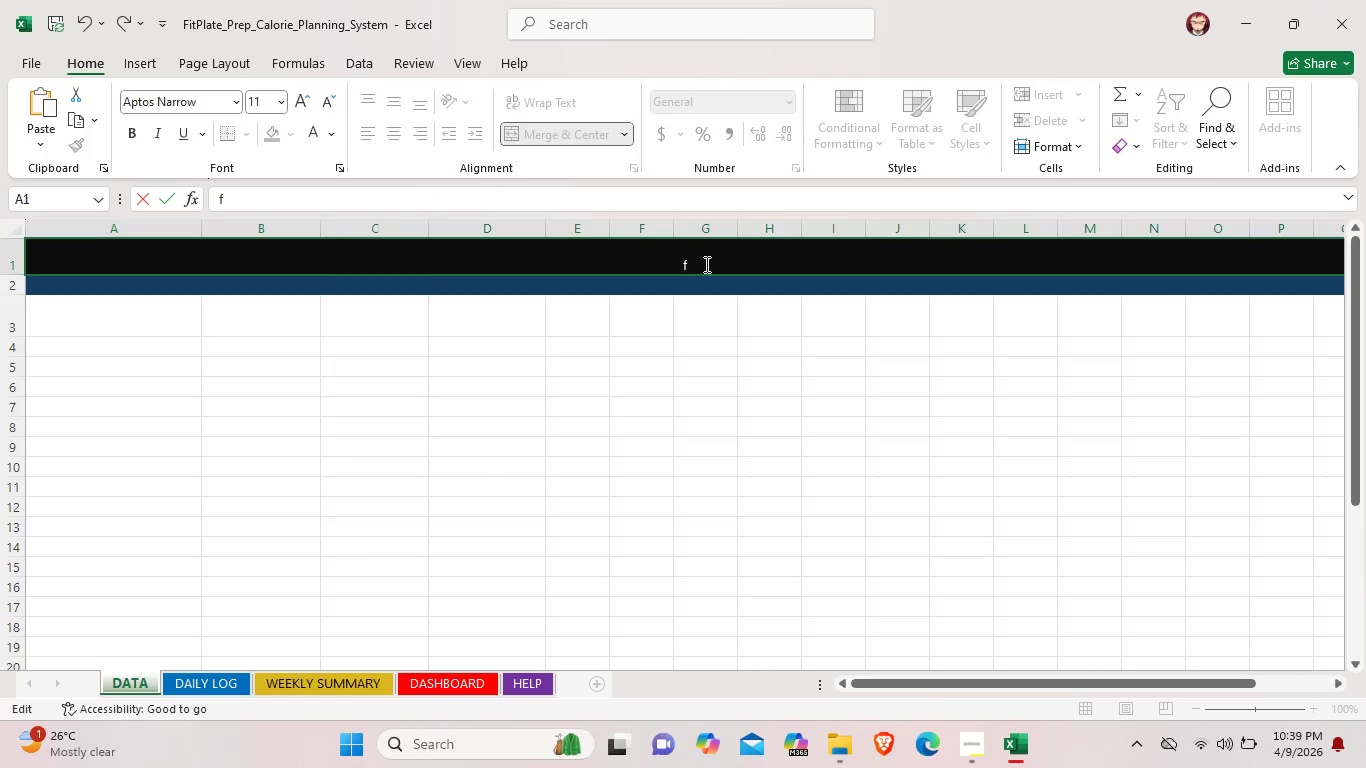 
key(Backspace)
type(FIL)
 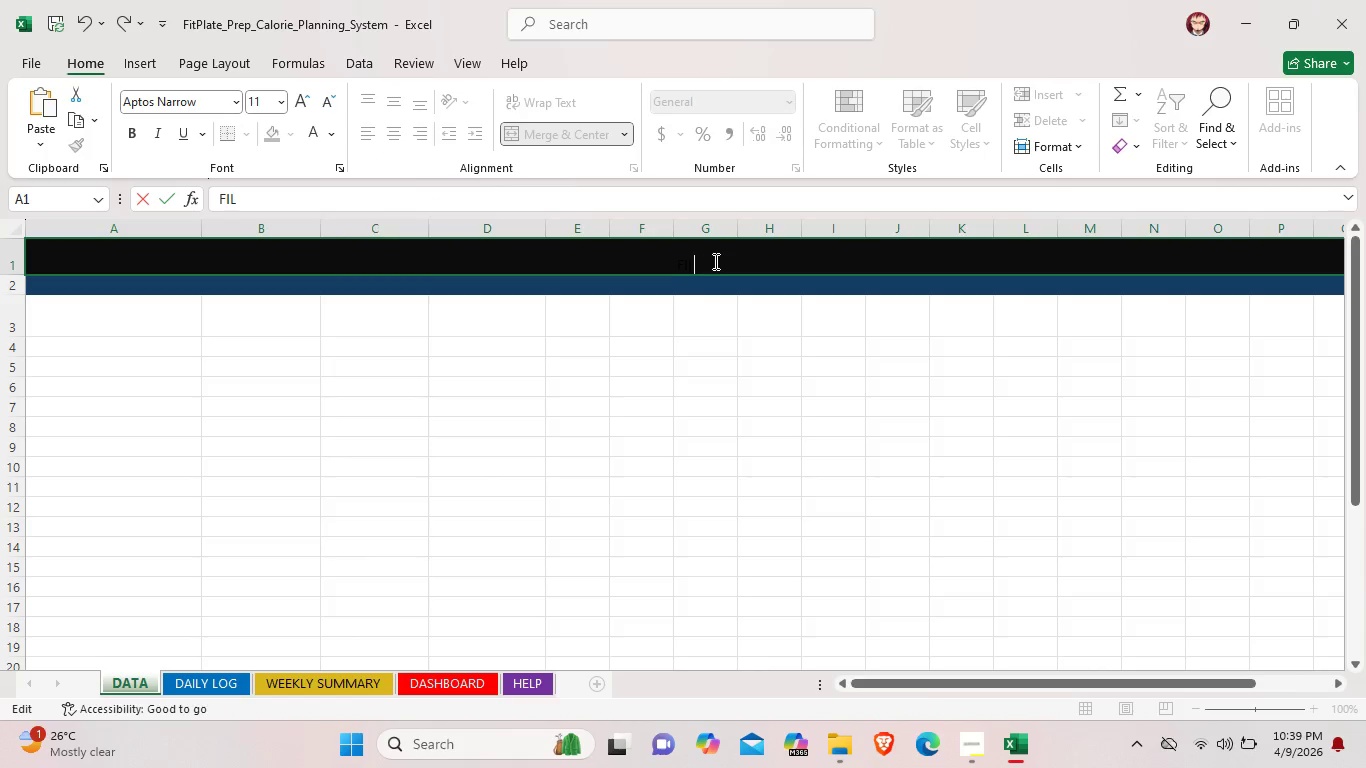 
left_click([734, 261])
 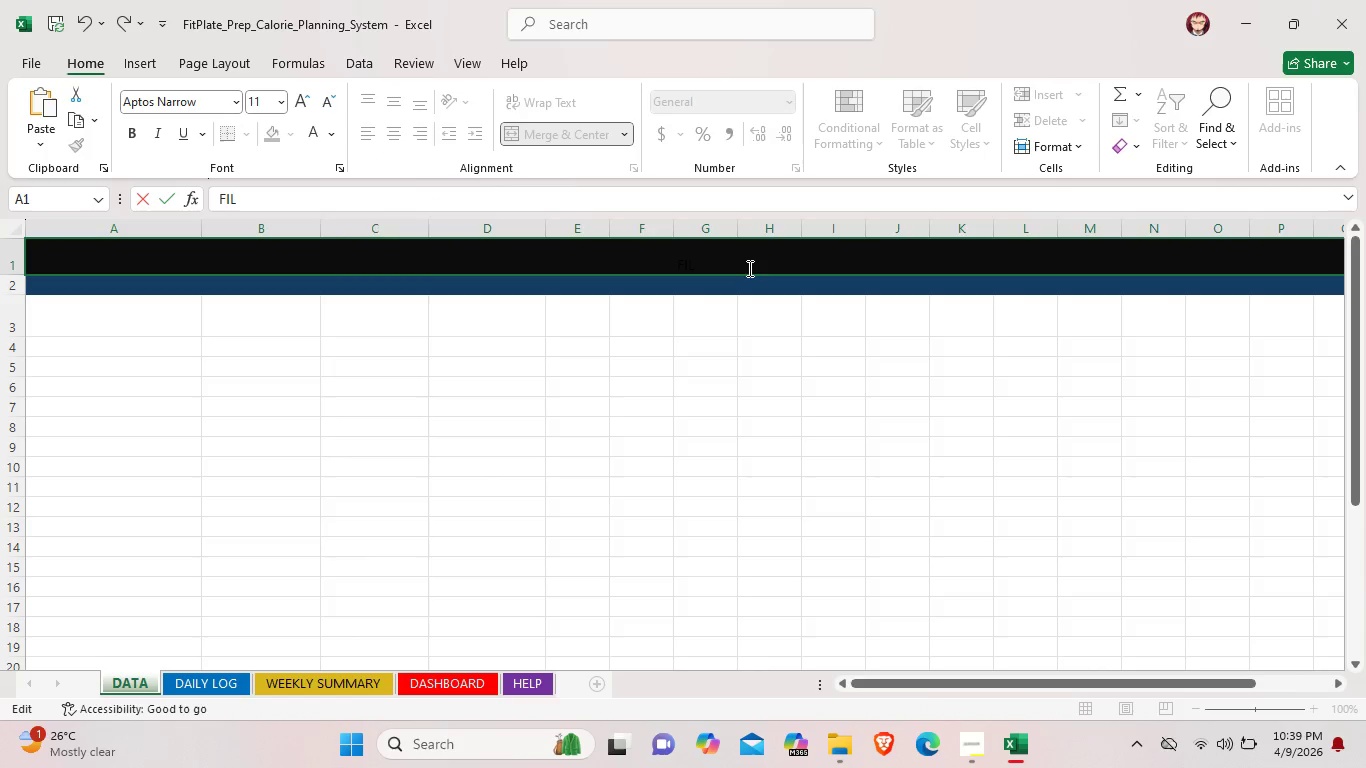 
left_click_drag(start_coordinate=[748, 268], to_coordinate=[643, 250])
 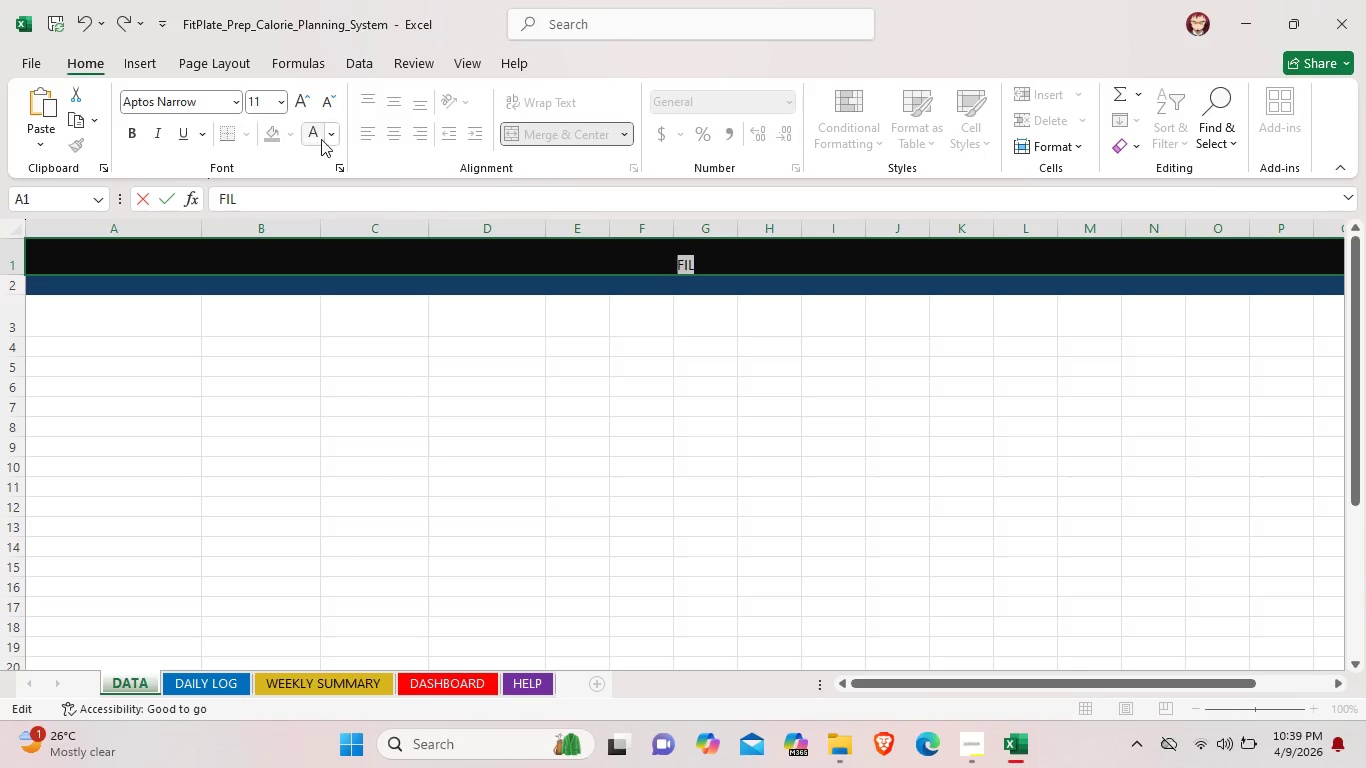 
left_click([328, 139])
 